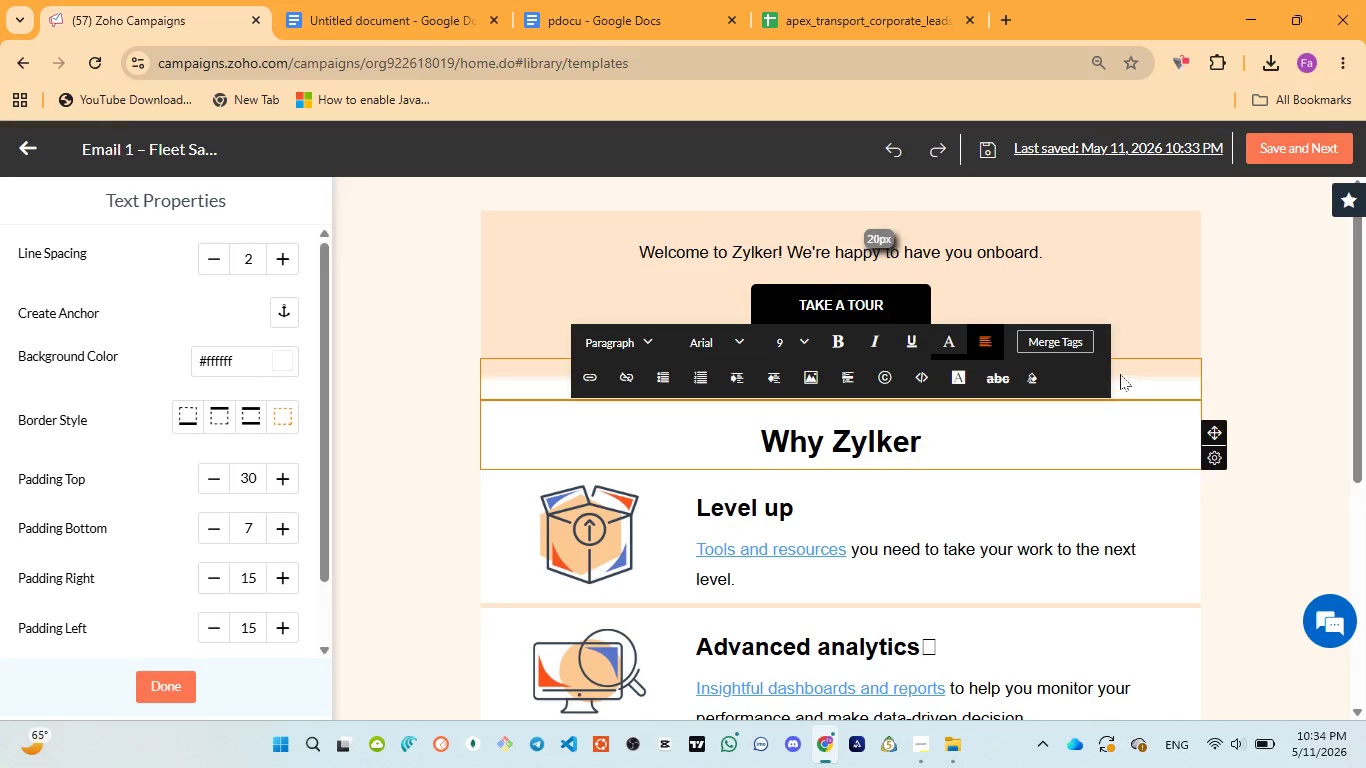 
left_click([1120, 374])
 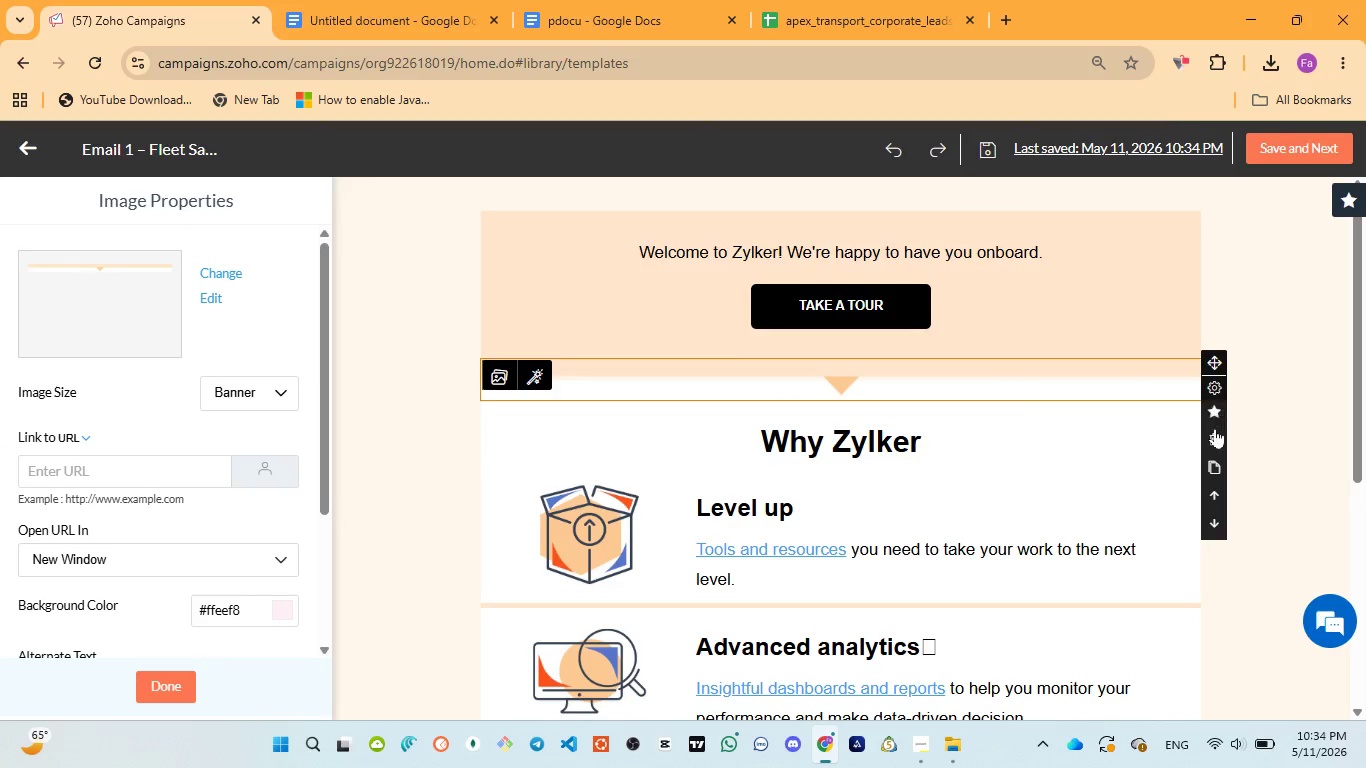 
left_click([1215, 432])
 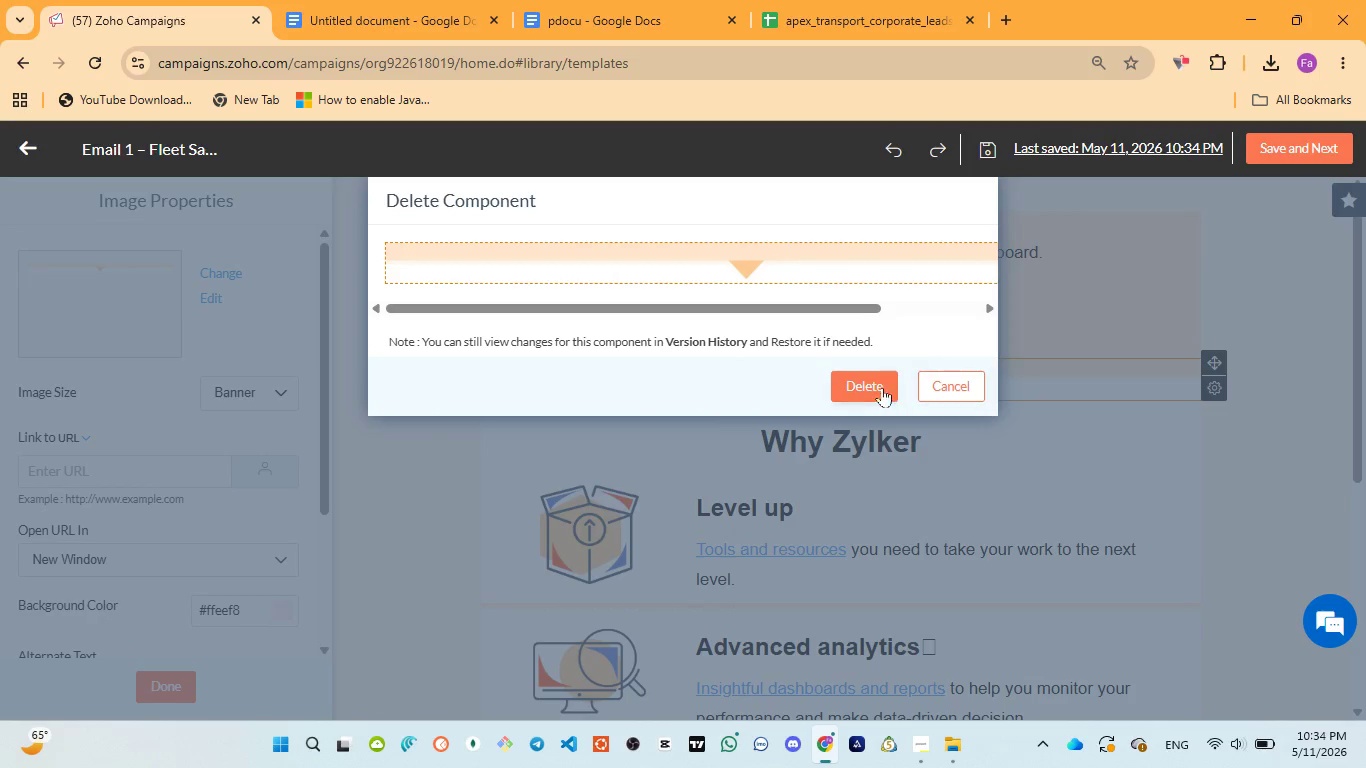 
left_click([878, 389])
 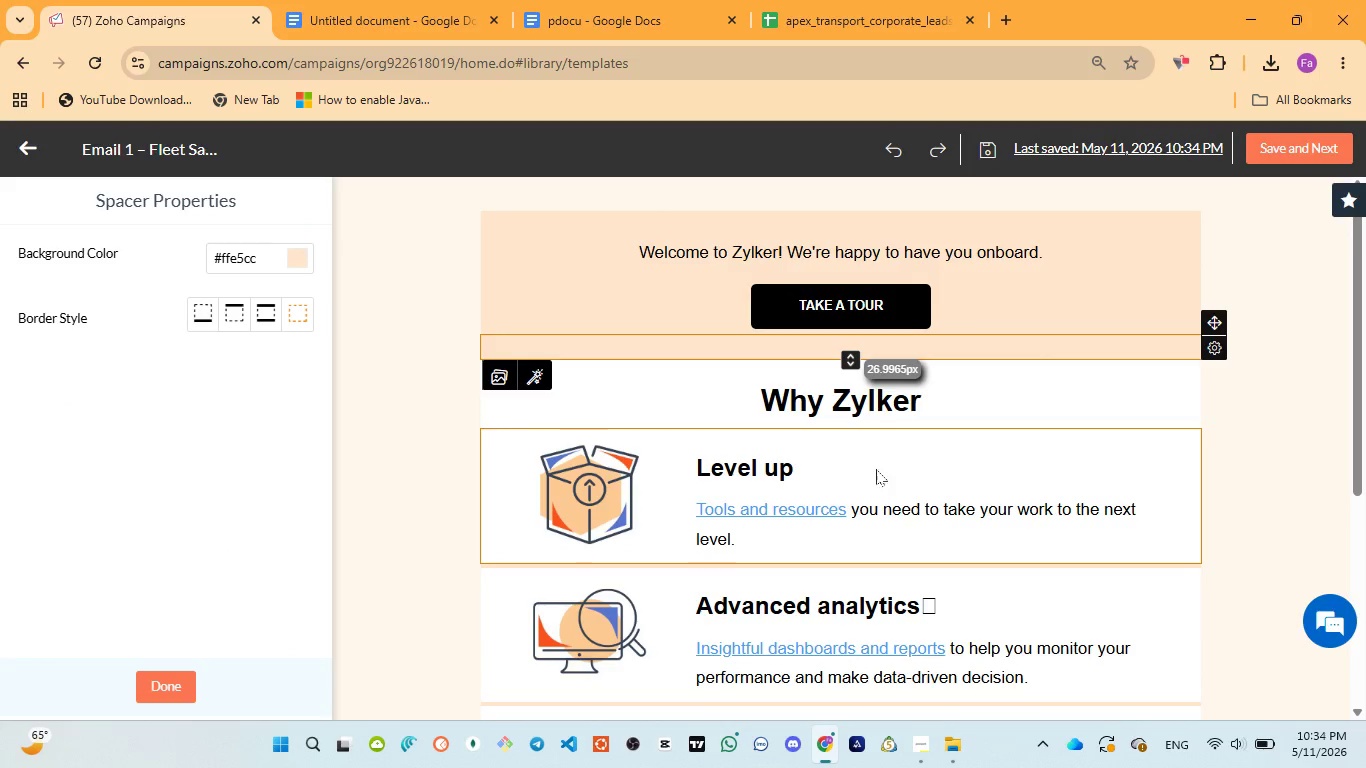 
left_click([1181, 485])
 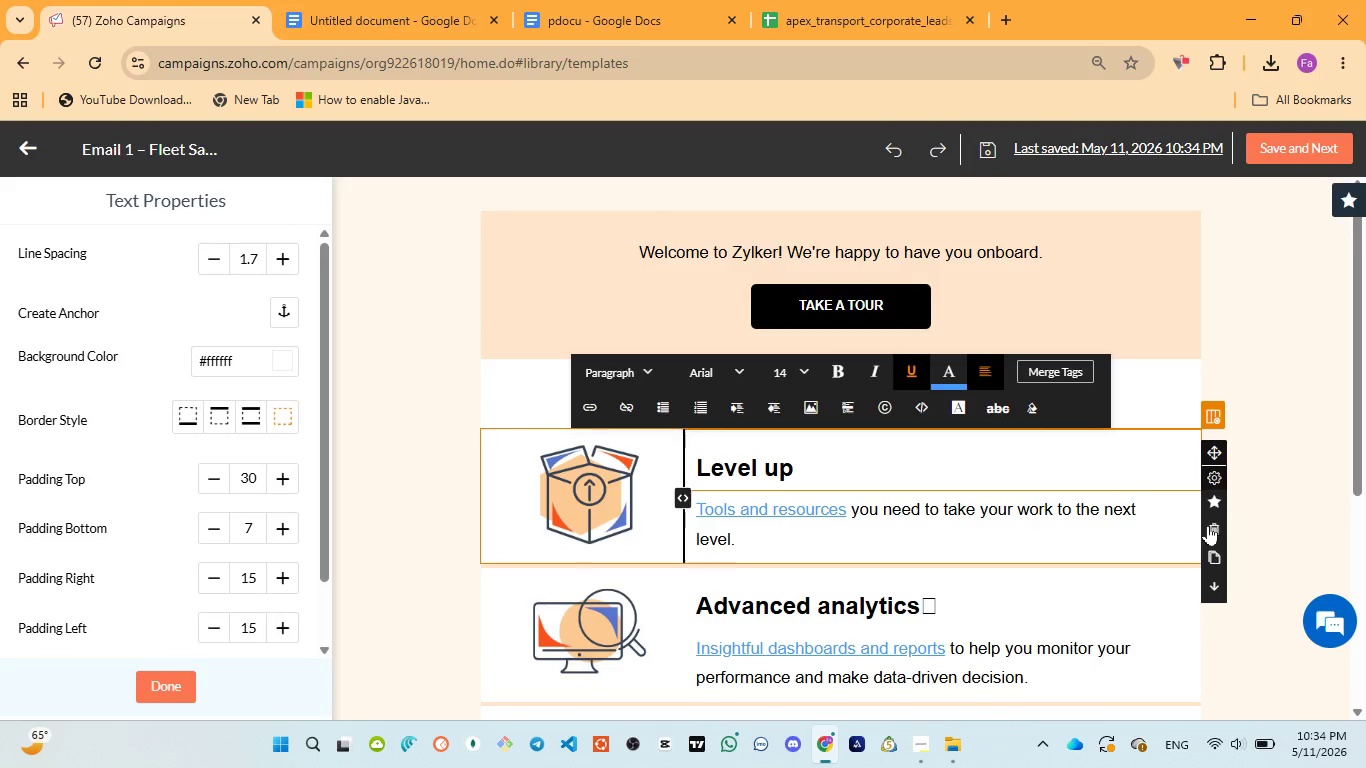 
left_click([1216, 523])
 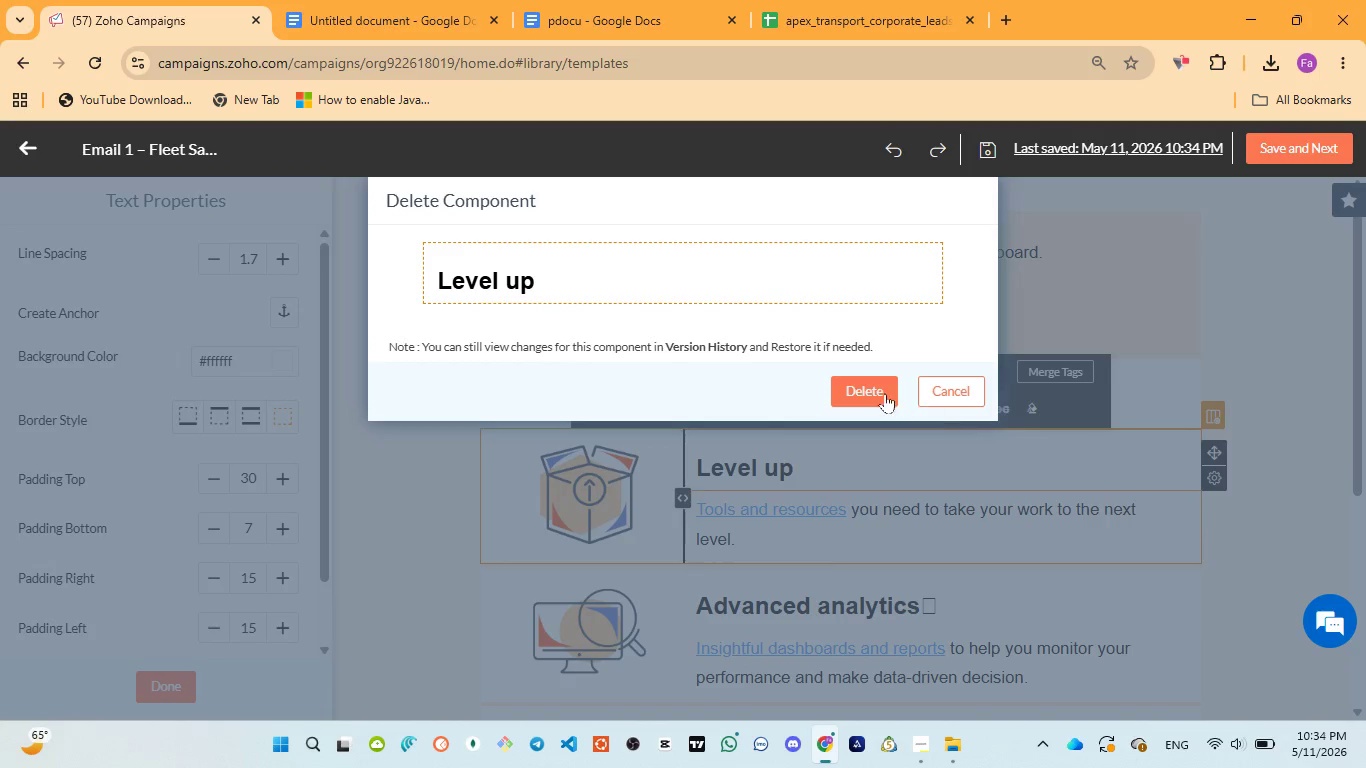 
left_click([883, 393])
 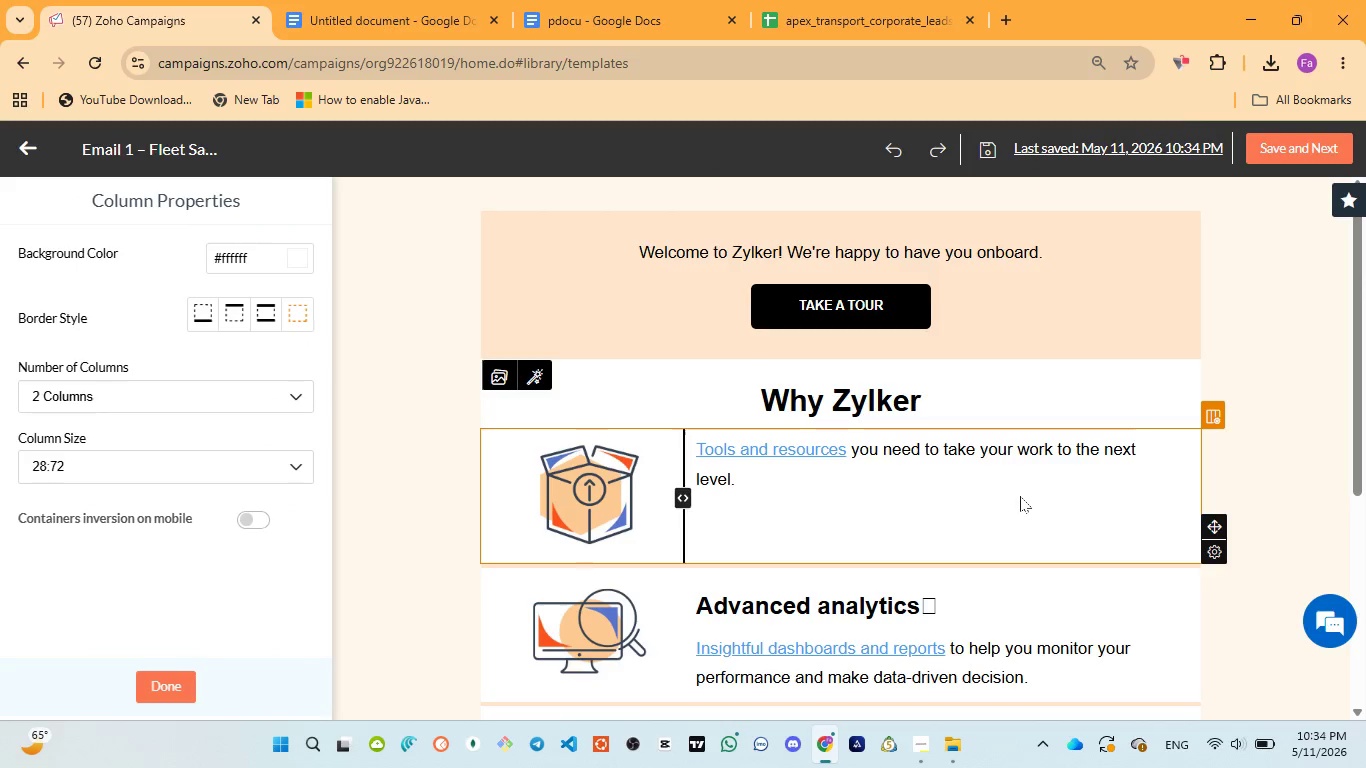 
left_click([1022, 498])
 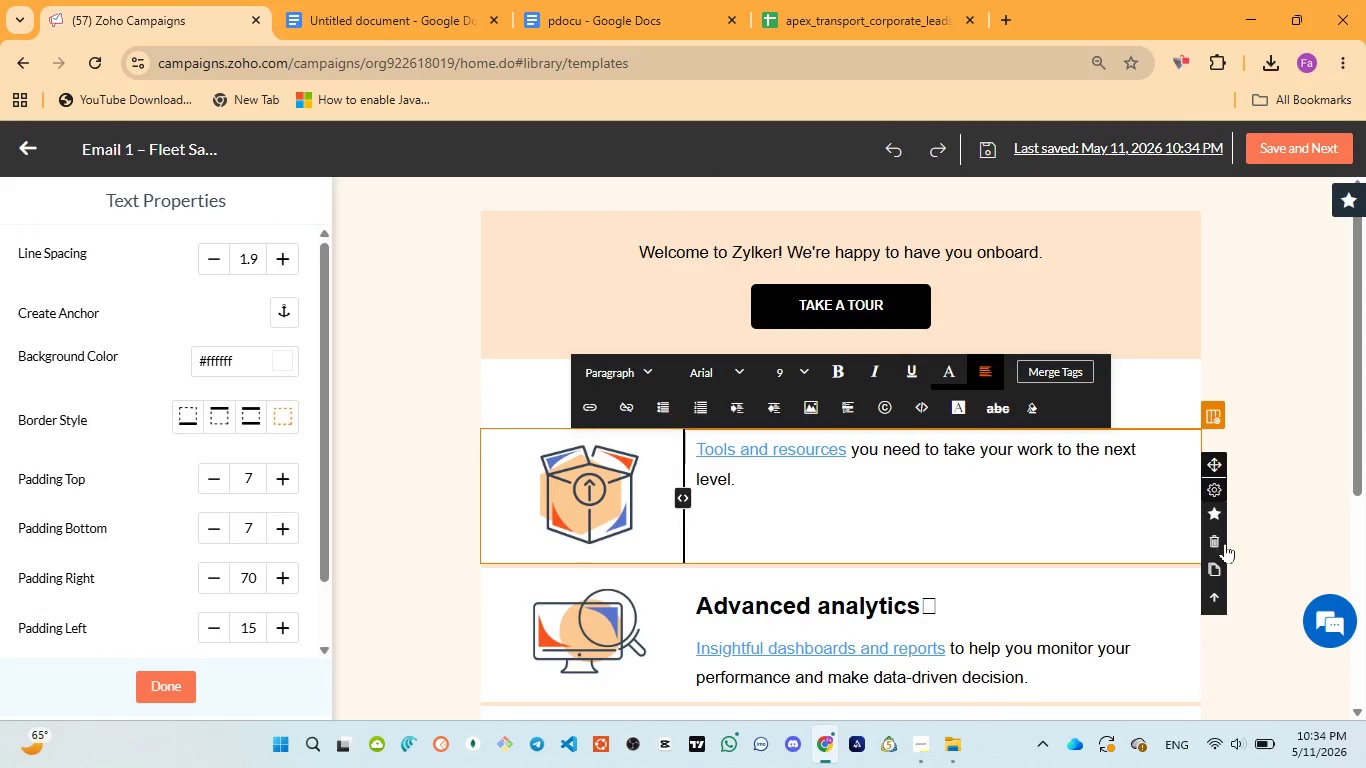 
left_click([1206, 538])
 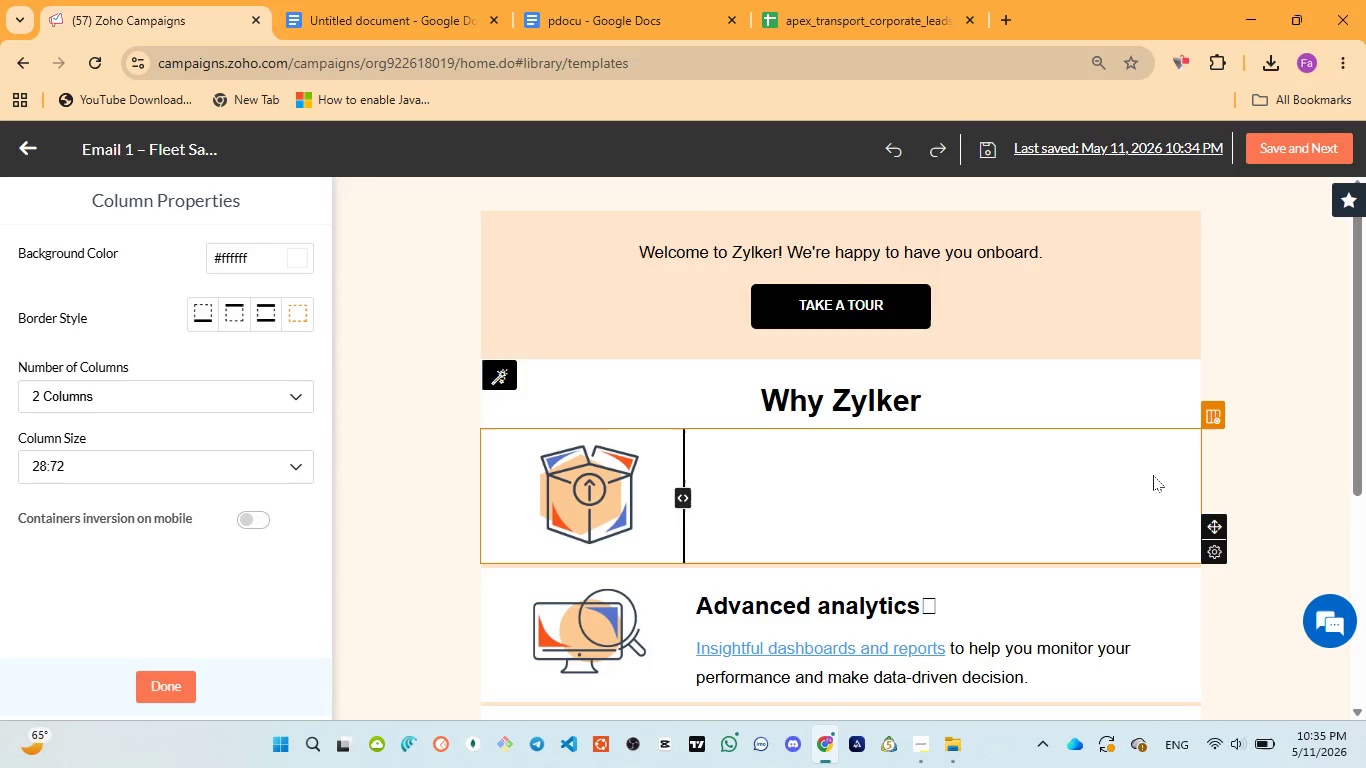 
wait(14.28)
 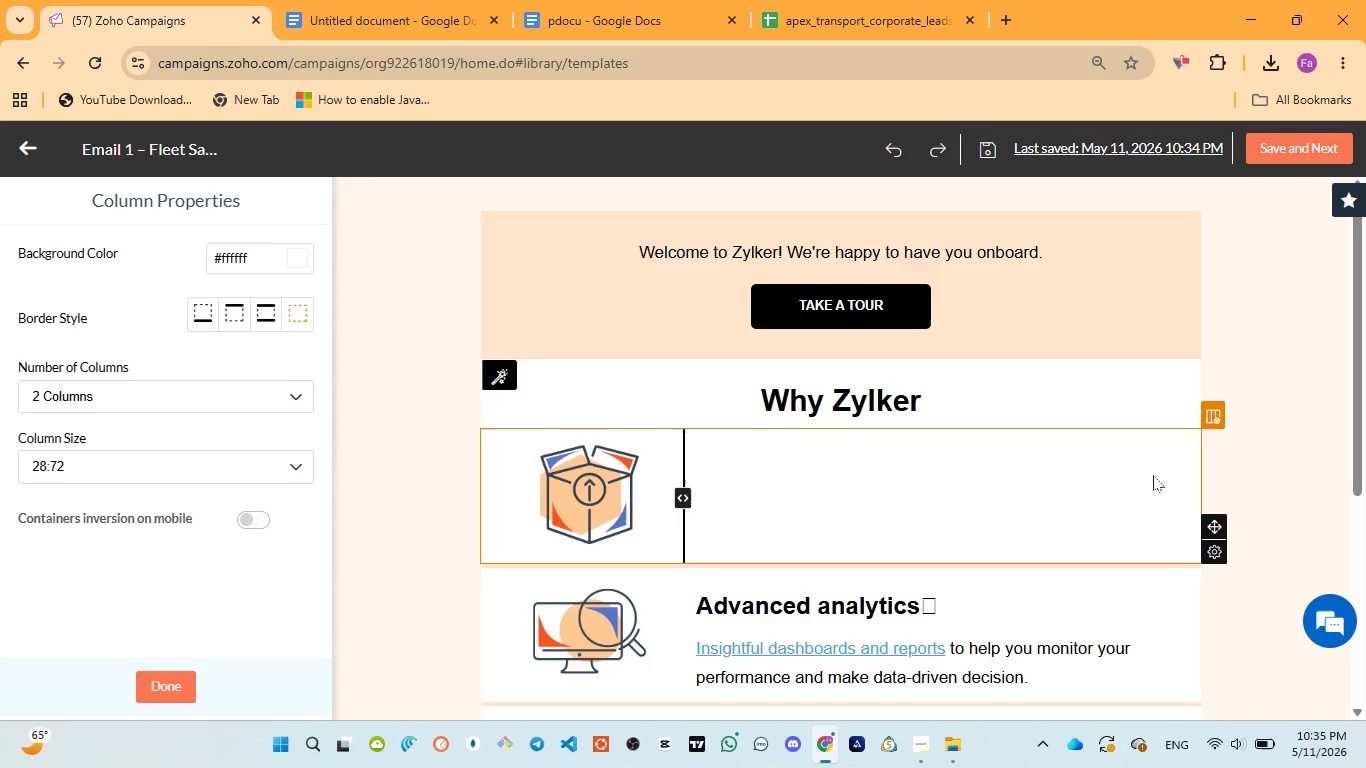 
left_click([1216, 598])
 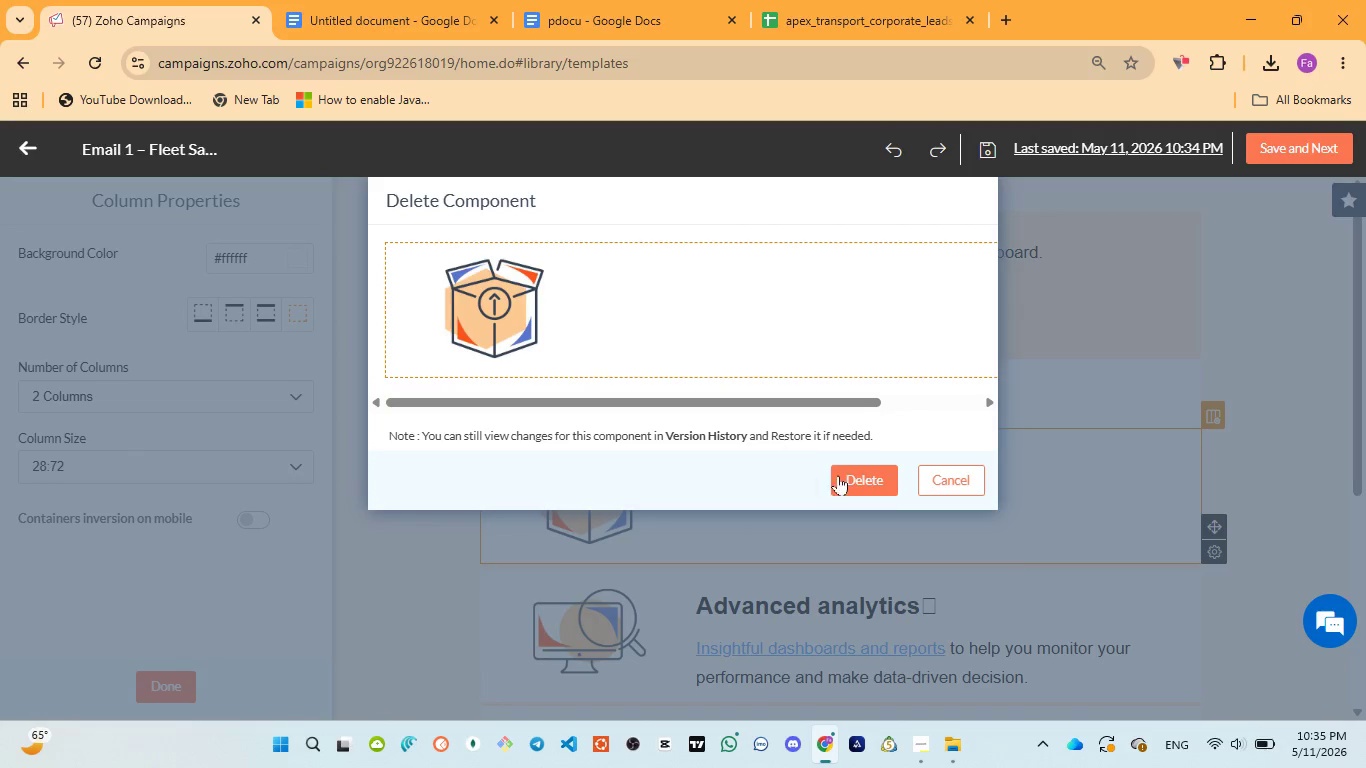 
left_click([854, 475])
 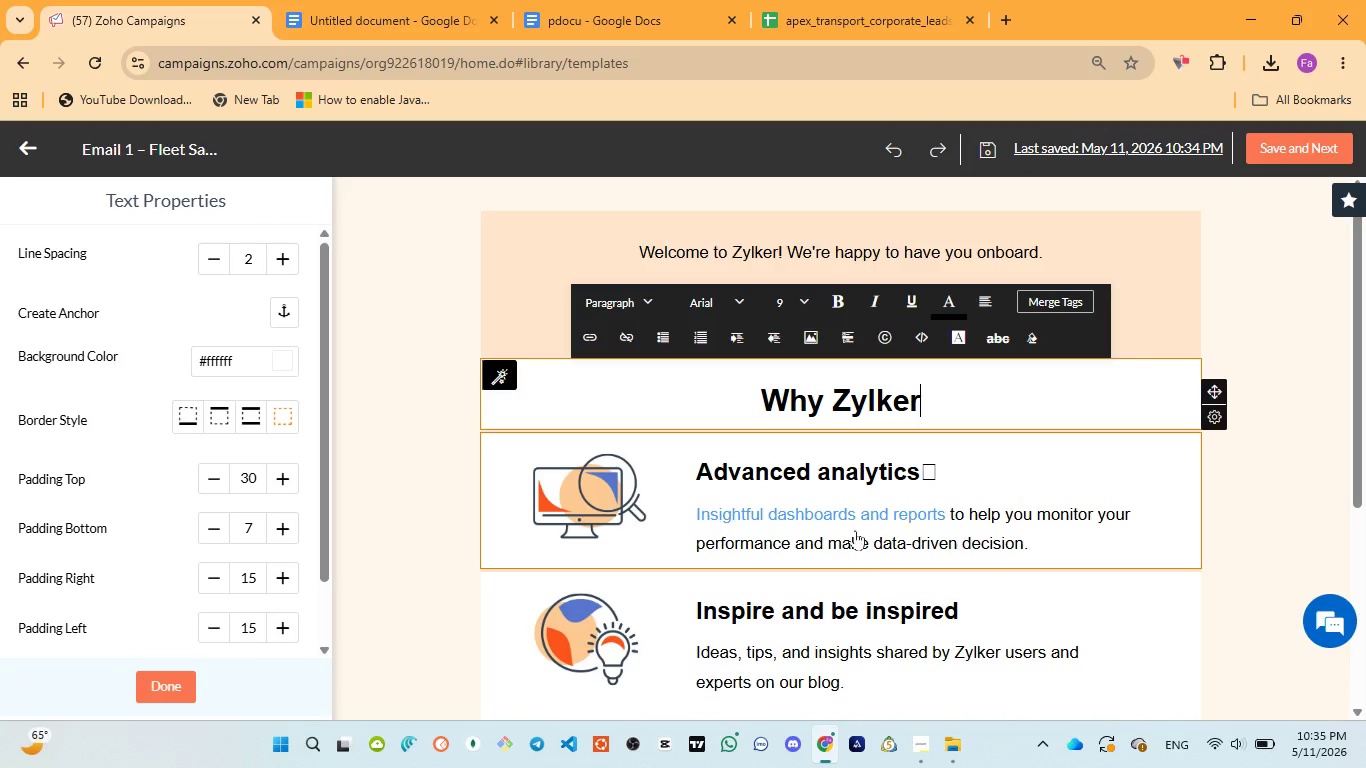 
left_click([889, 675])
 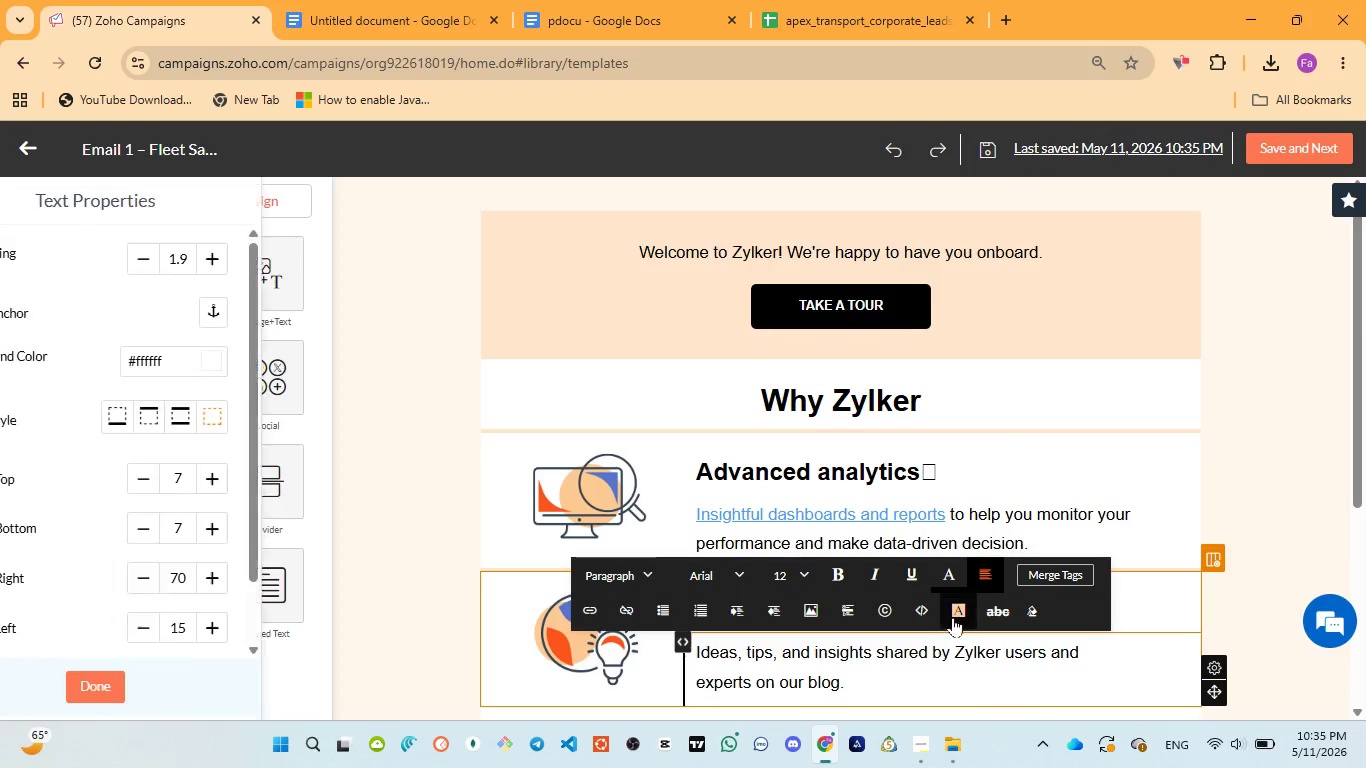 
scroll: coordinate [953, 617], scroll_direction: down, amount: 2.0
 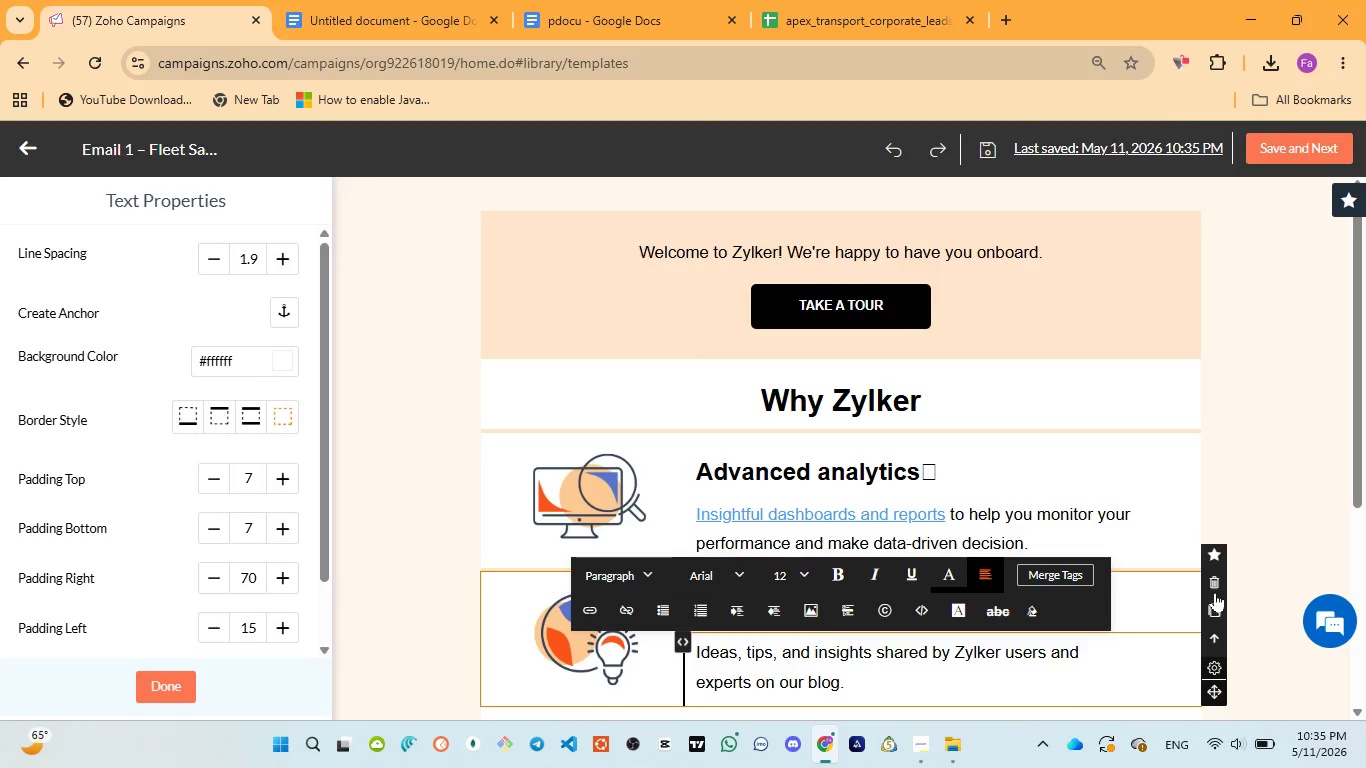 
left_click([1215, 579])
 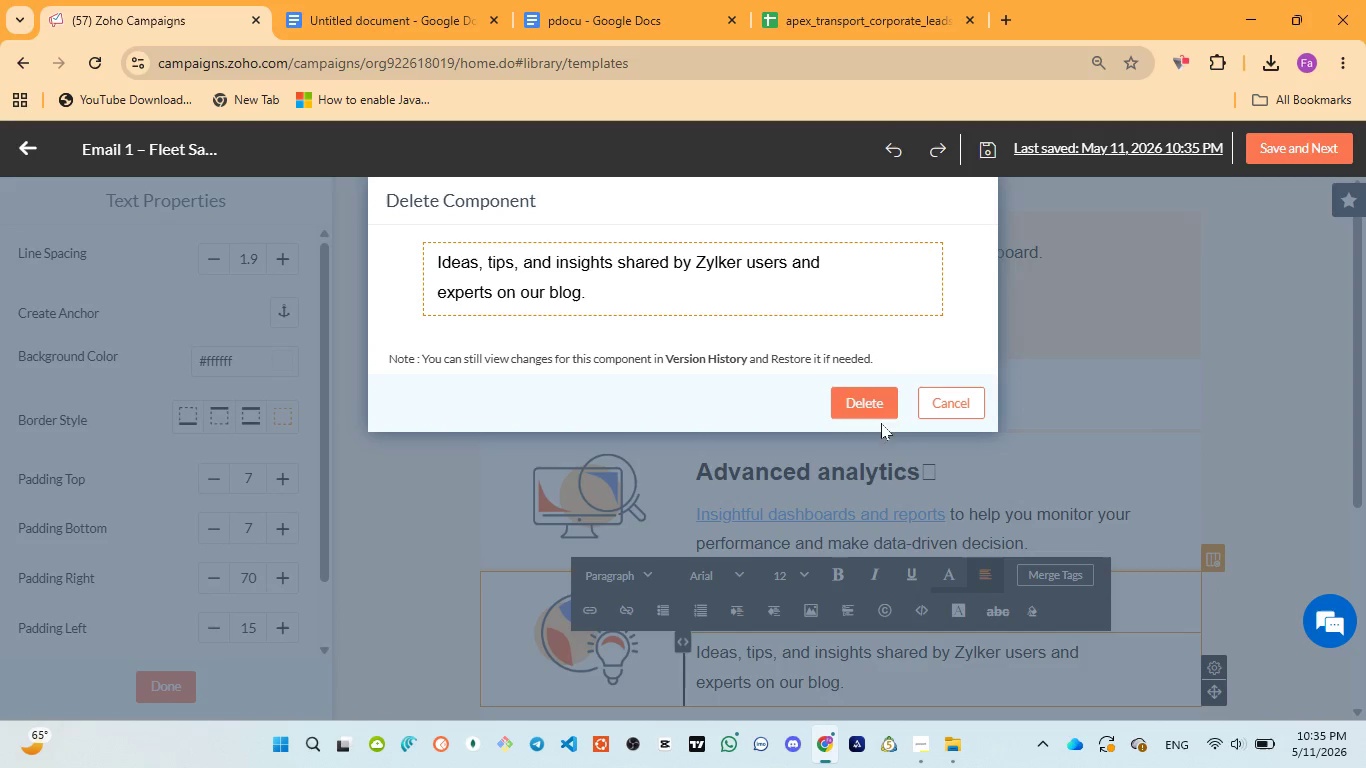 
left_click([868, 395])
 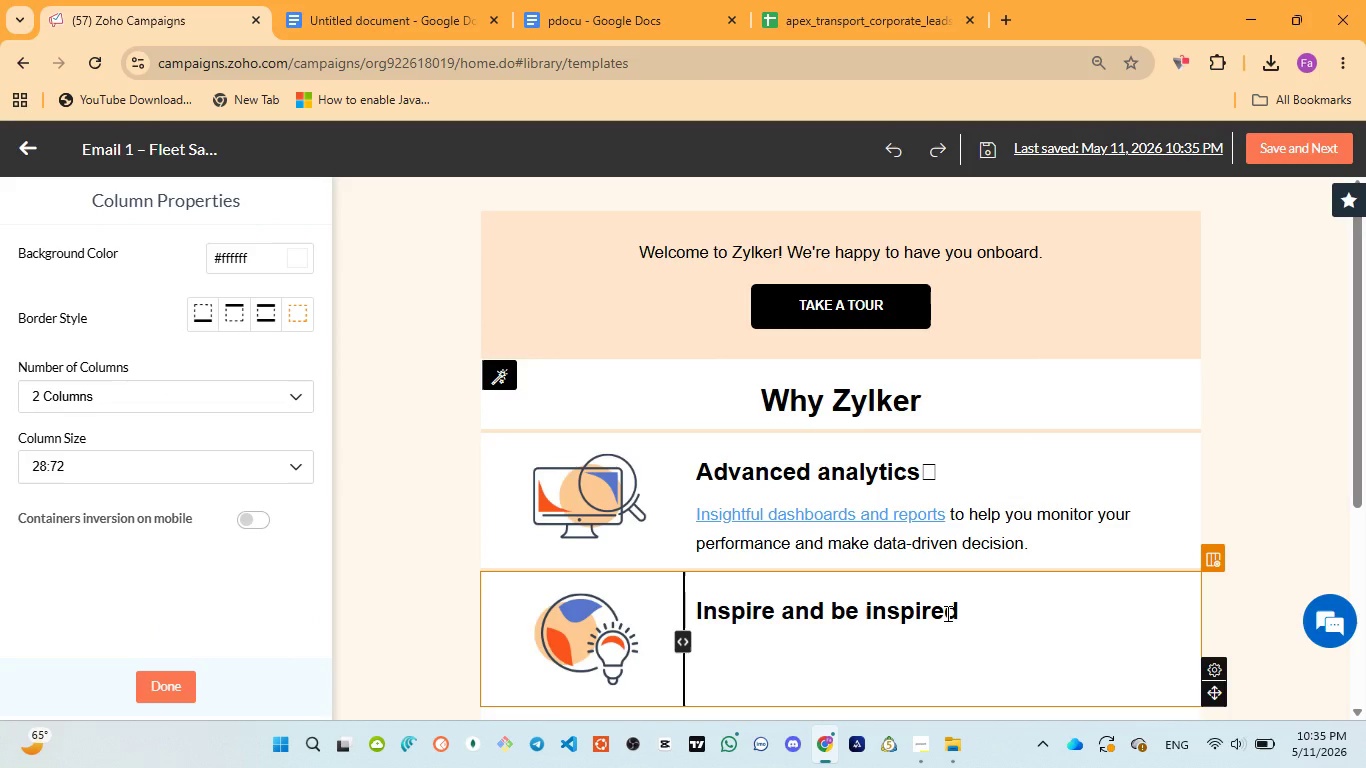 
left_click([975, 613])
 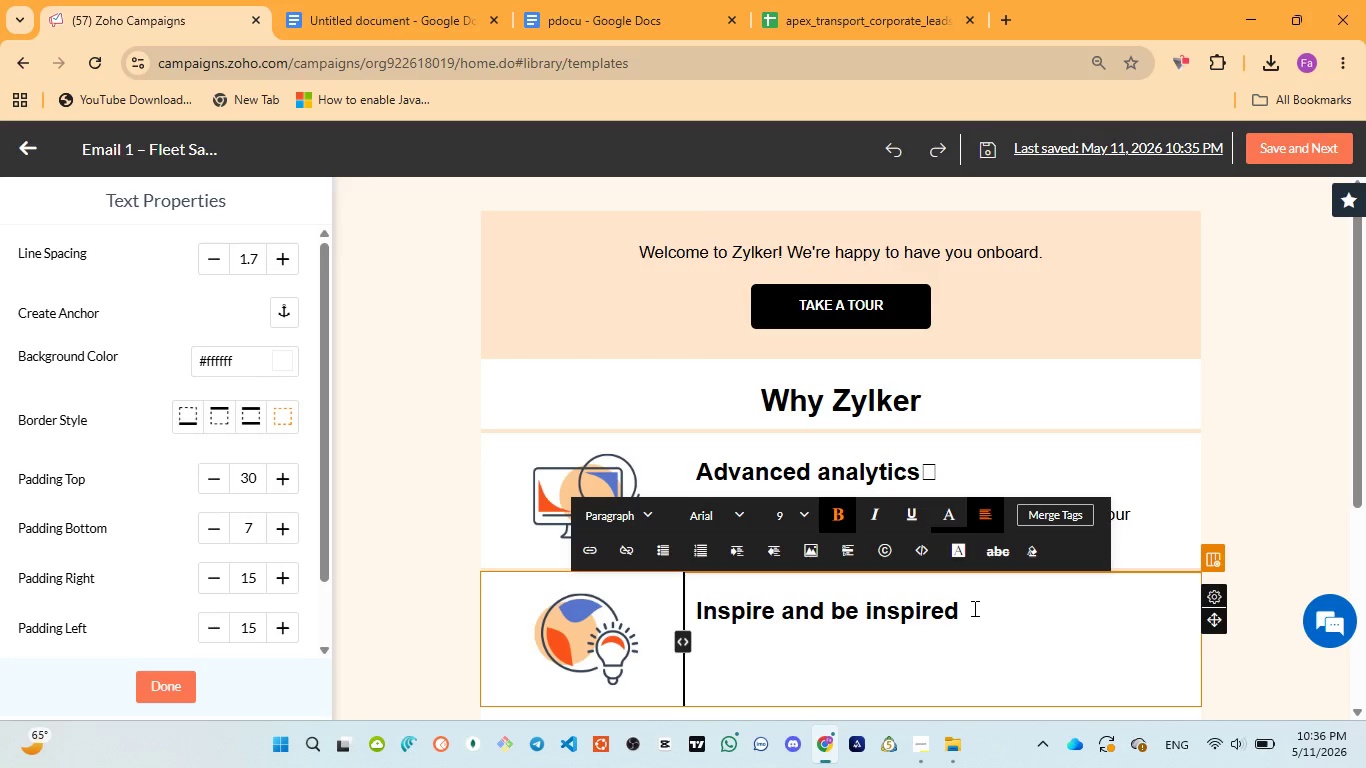 
wait(60.94)
 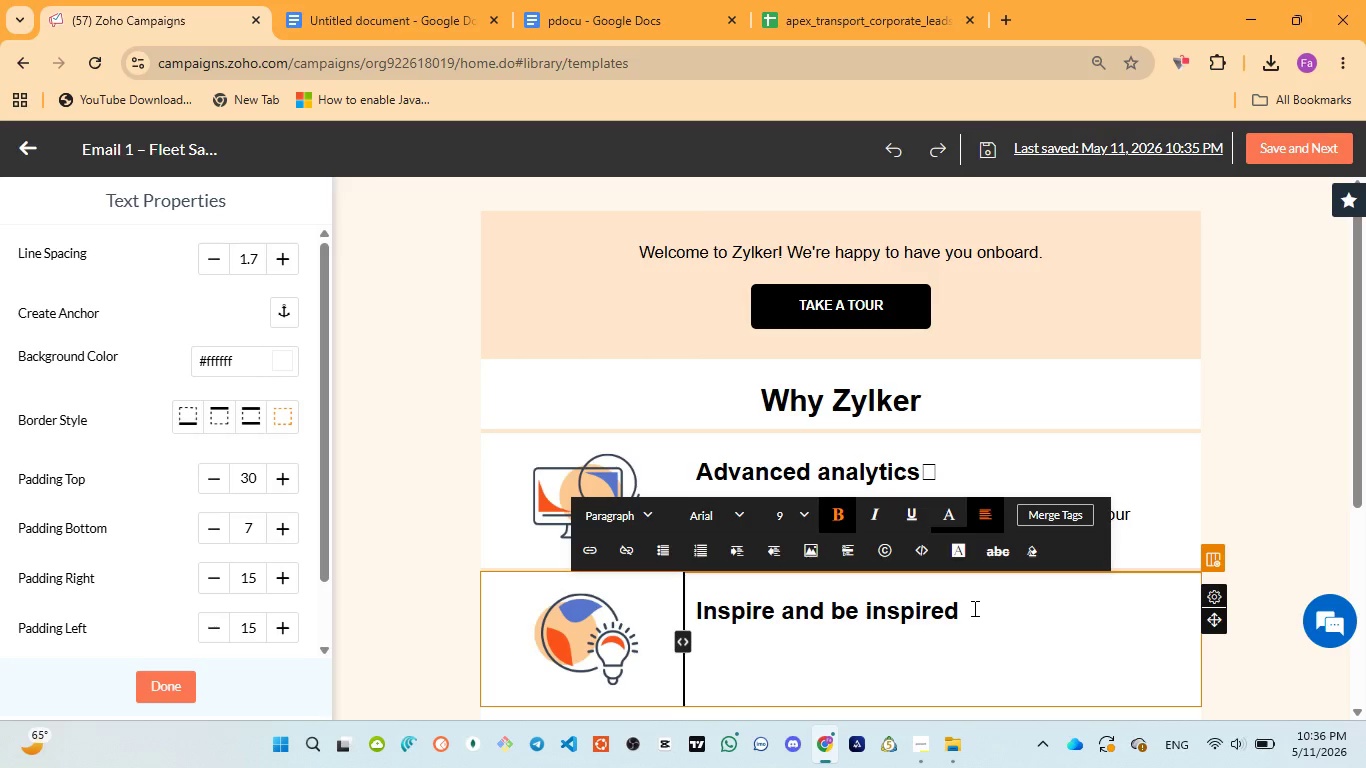 
mouse_move([1213, 594])
 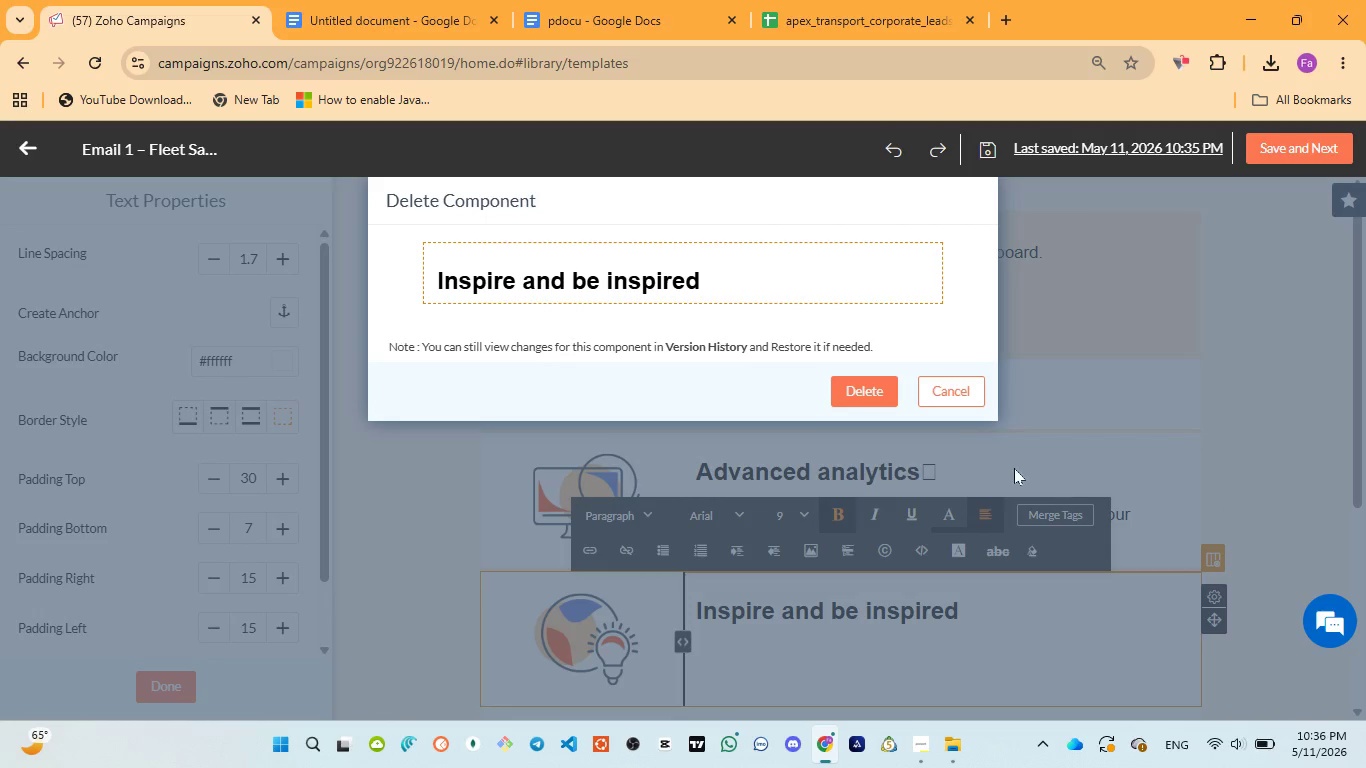 
left_click([860, 405])
 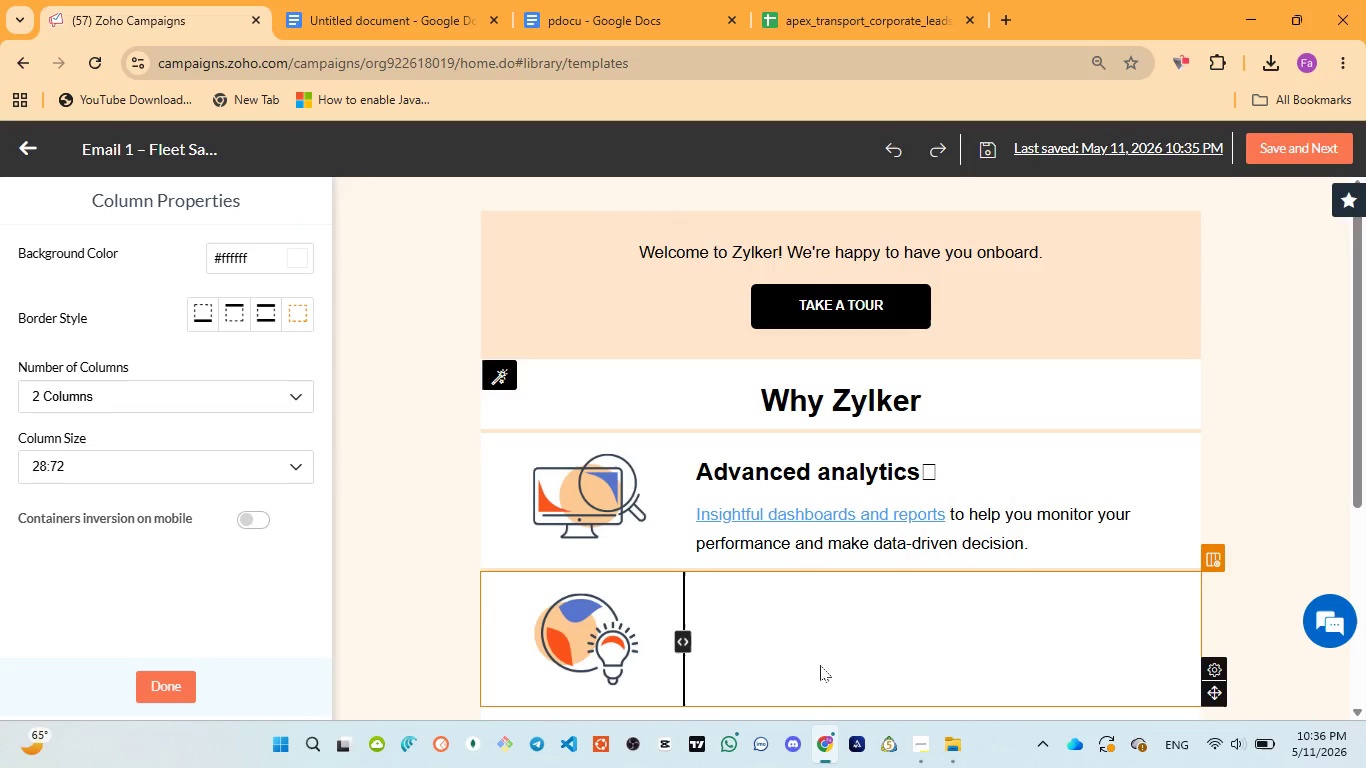 
left_click([820, 665])
 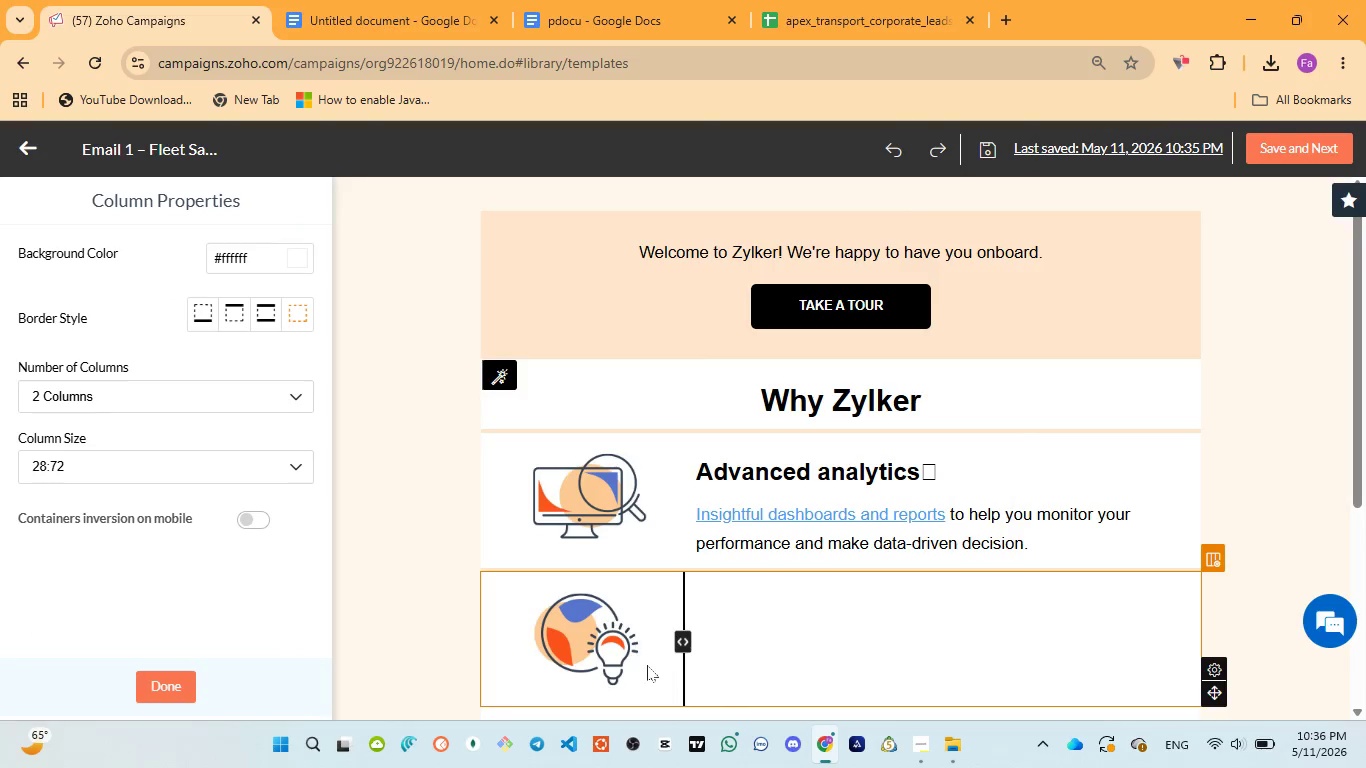 
left_click([646, 665])
 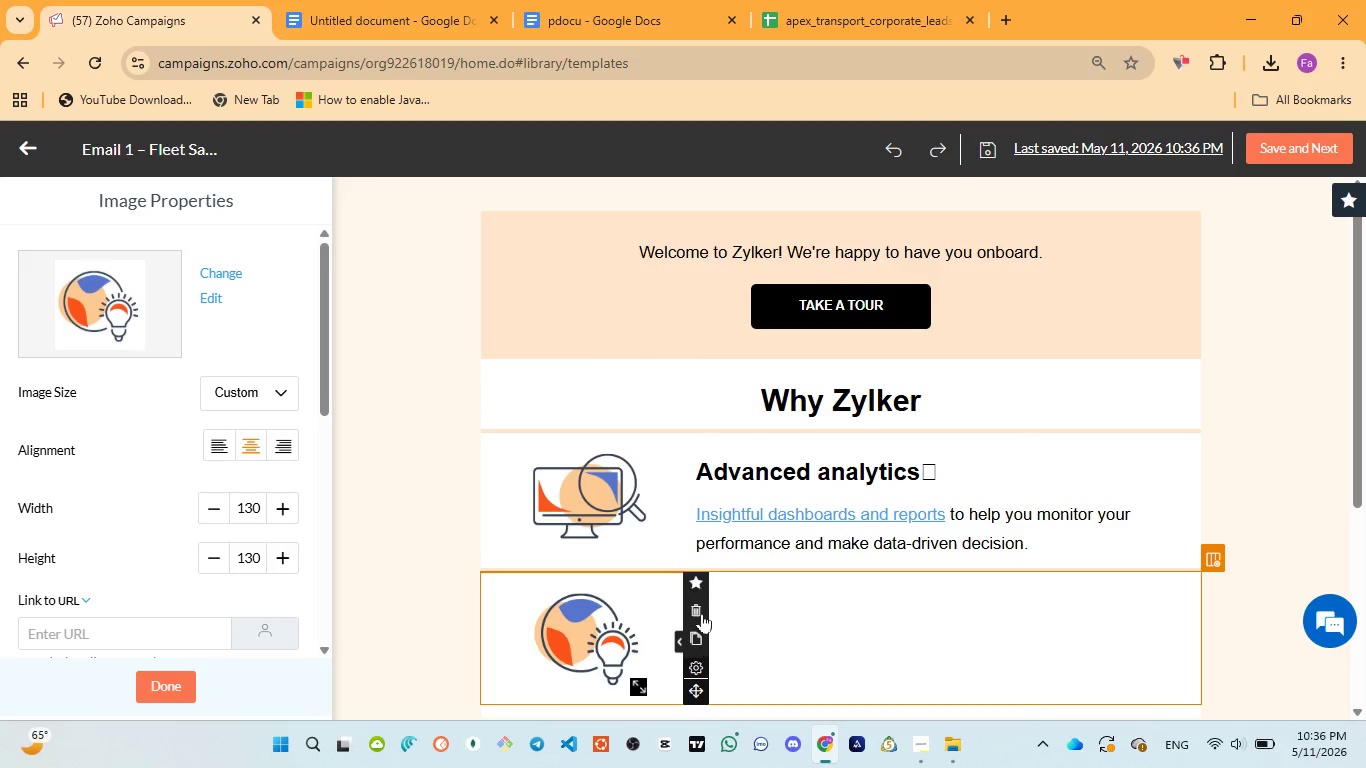 
left_click([702, 608])
 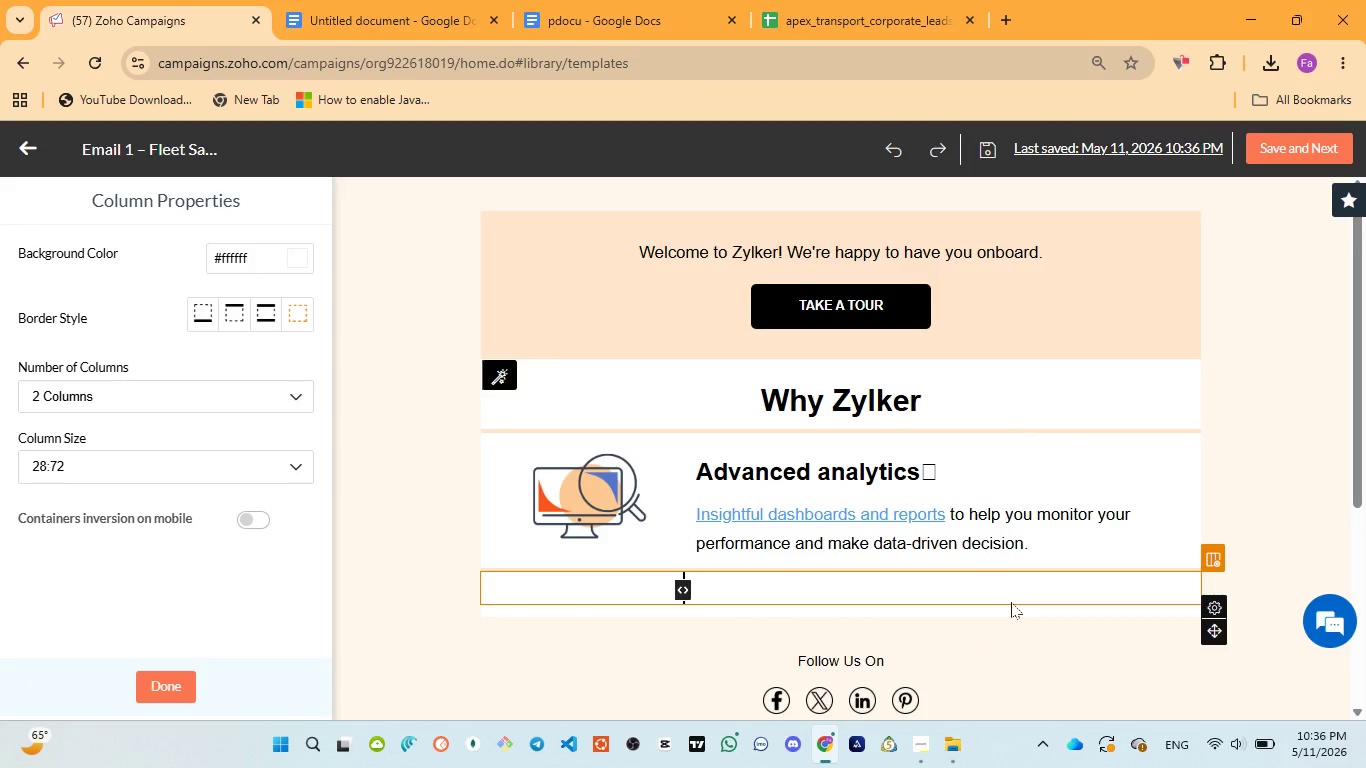 
wait(5.31)
 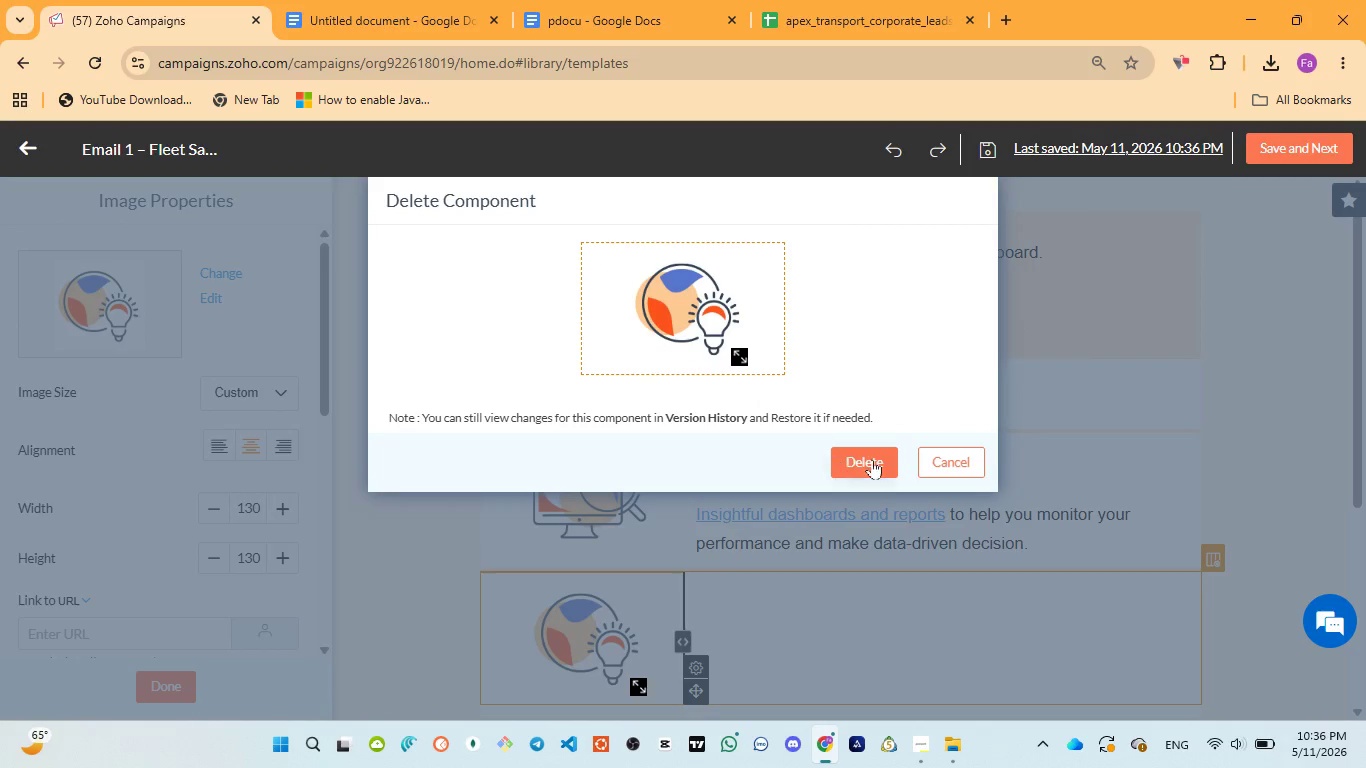 
left_click([1002, 618])
 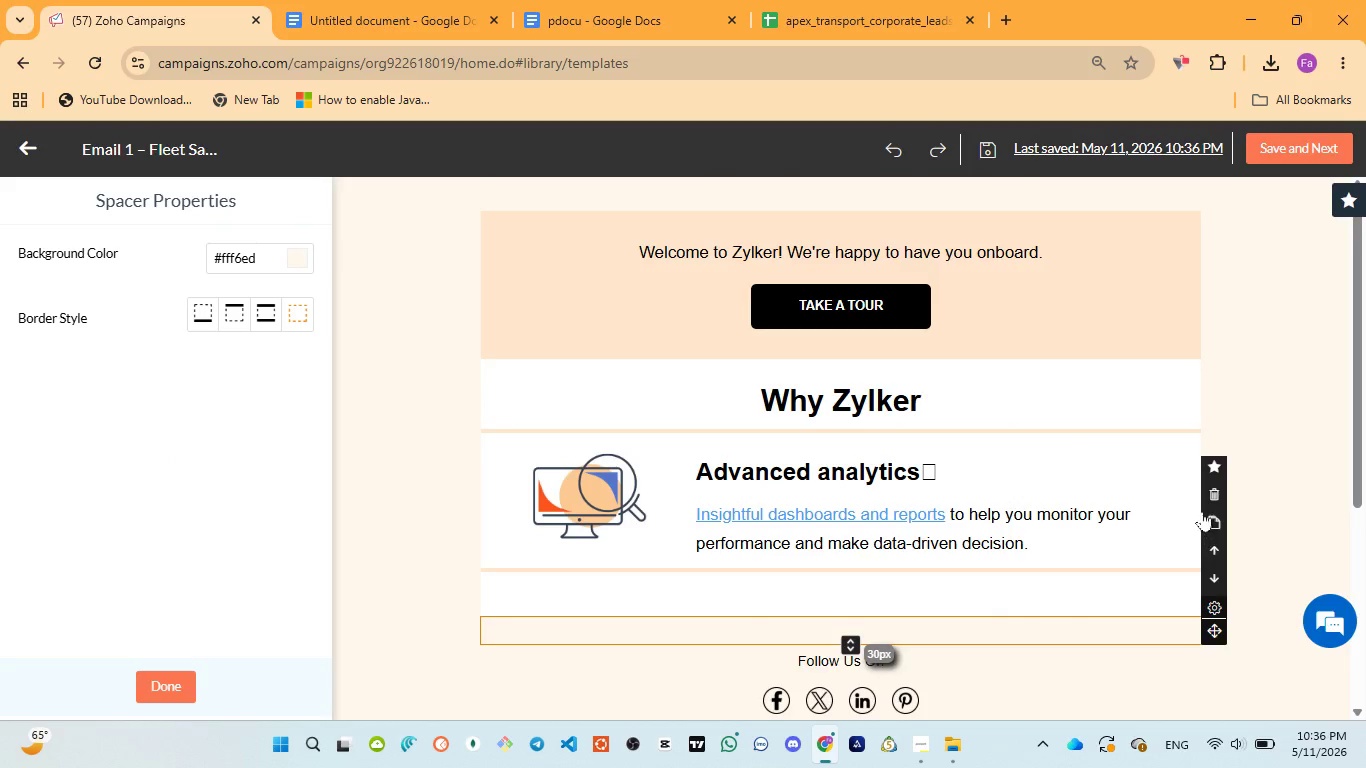 
left_click([1209, 487])
 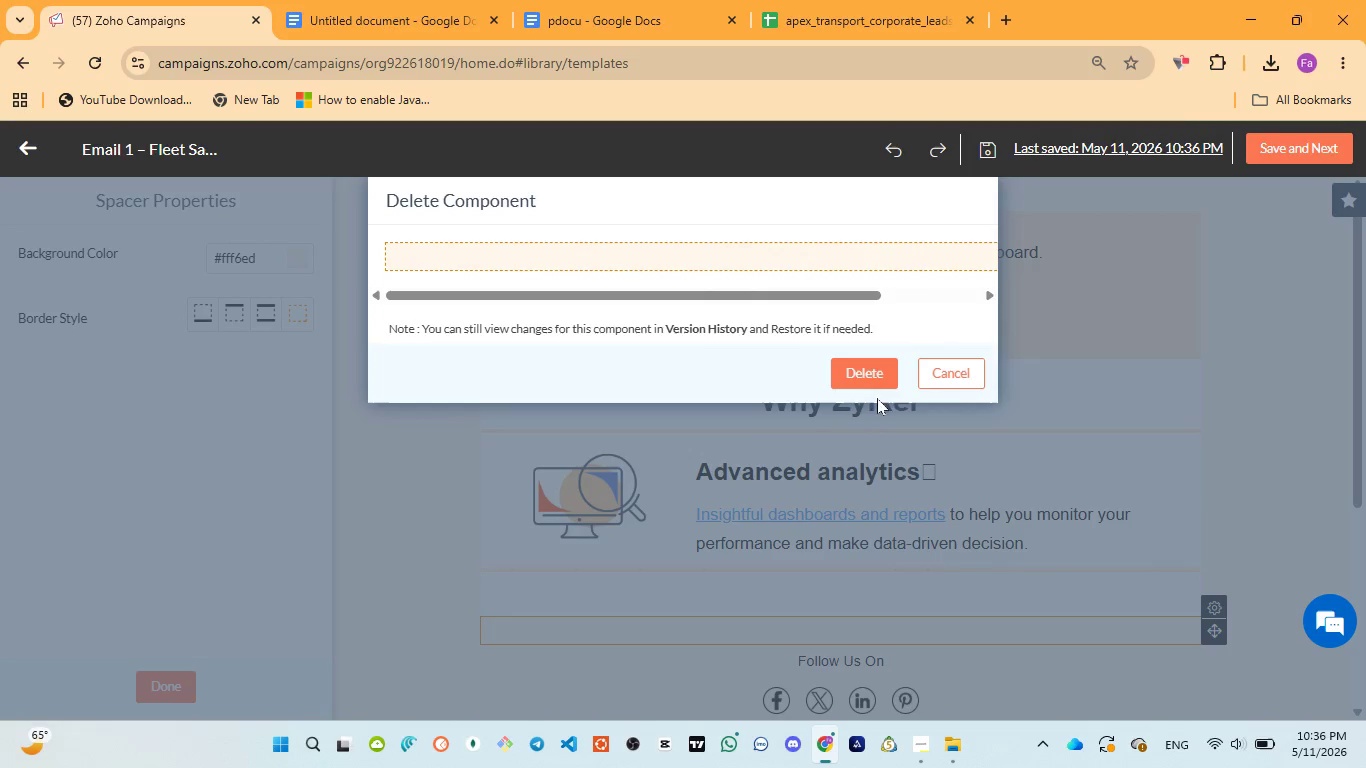 
left_click([868, 371])
 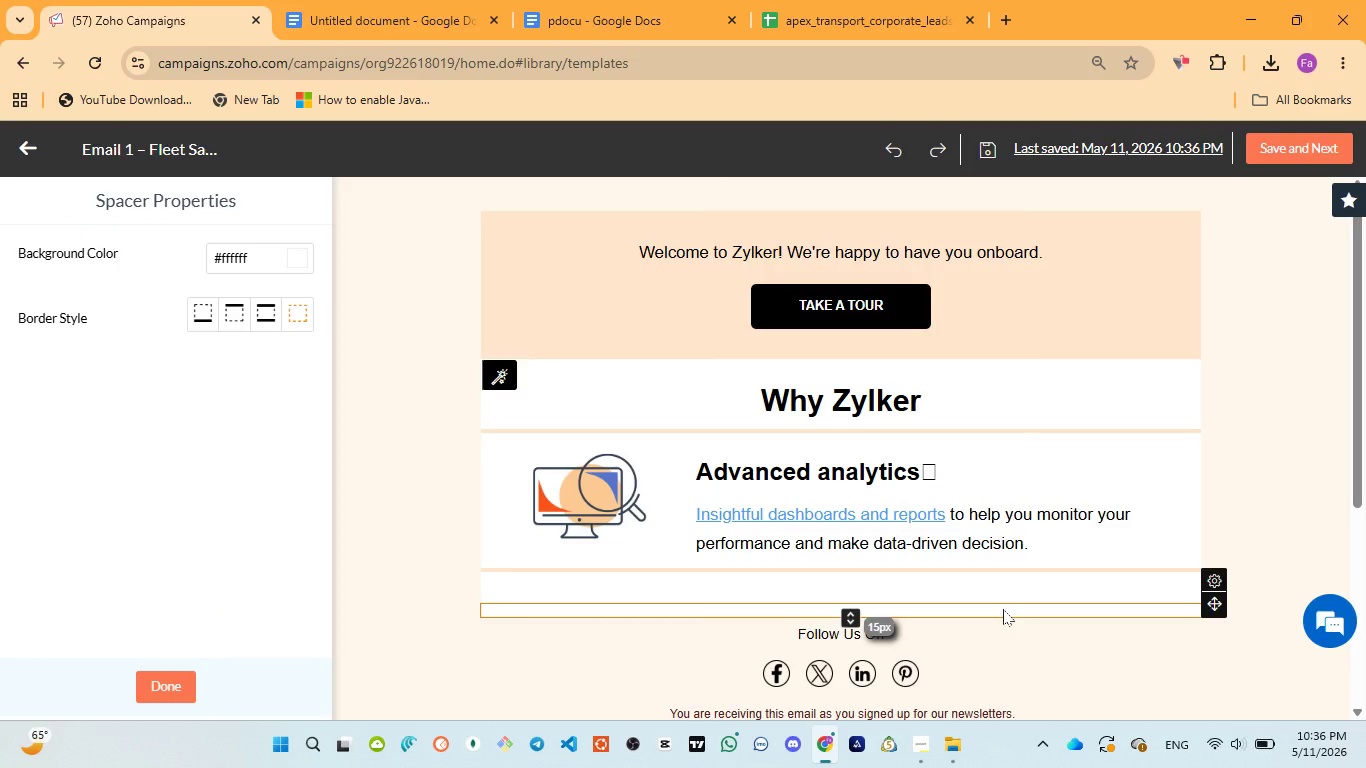 
left_click([1003, 609])
 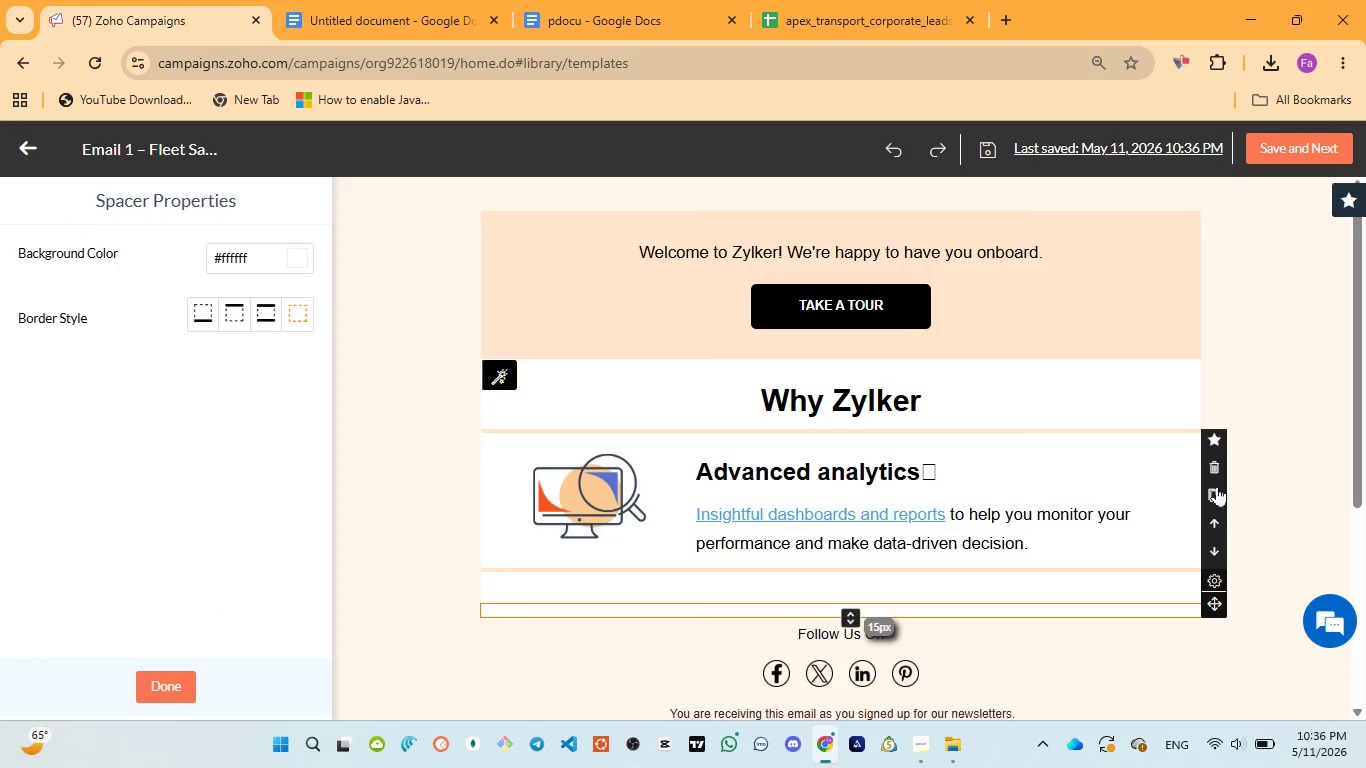 
left_click([1210, 466])
 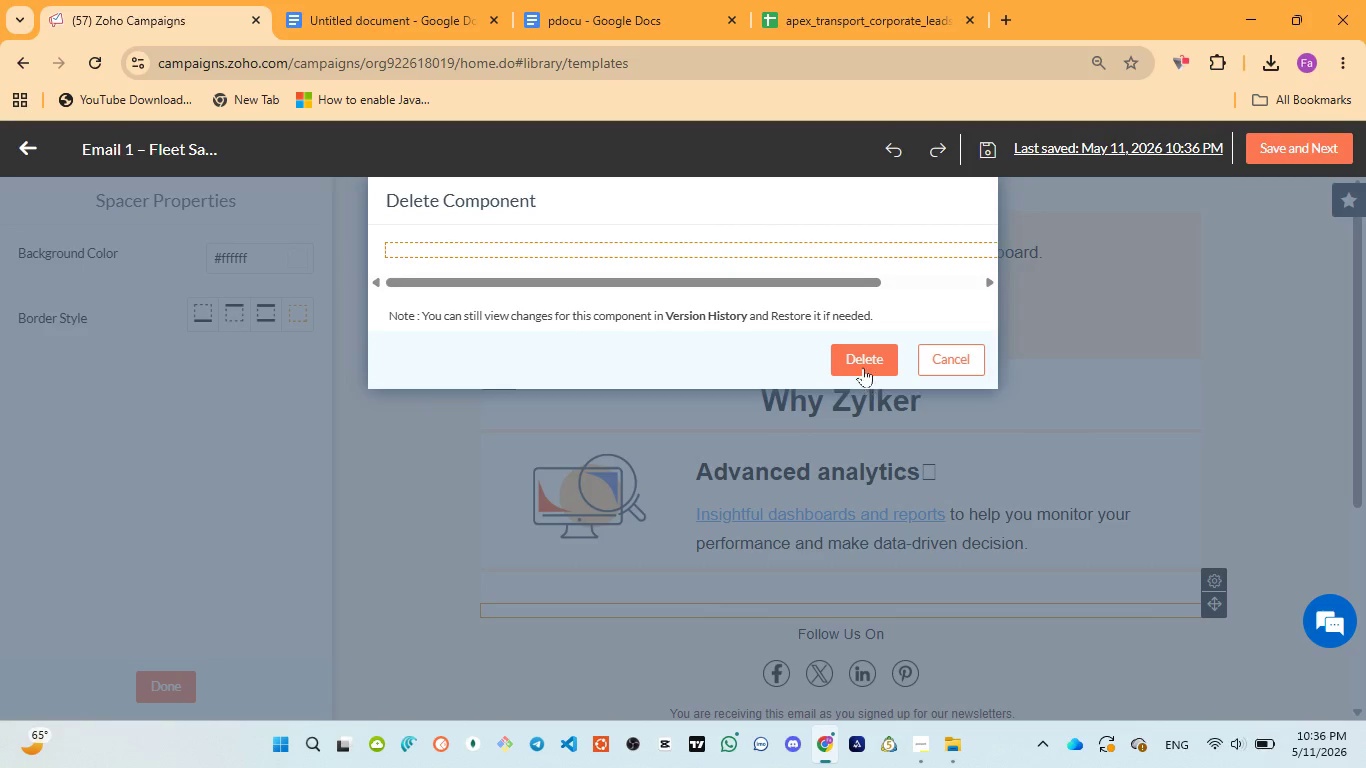 
left_click([863, 361])
 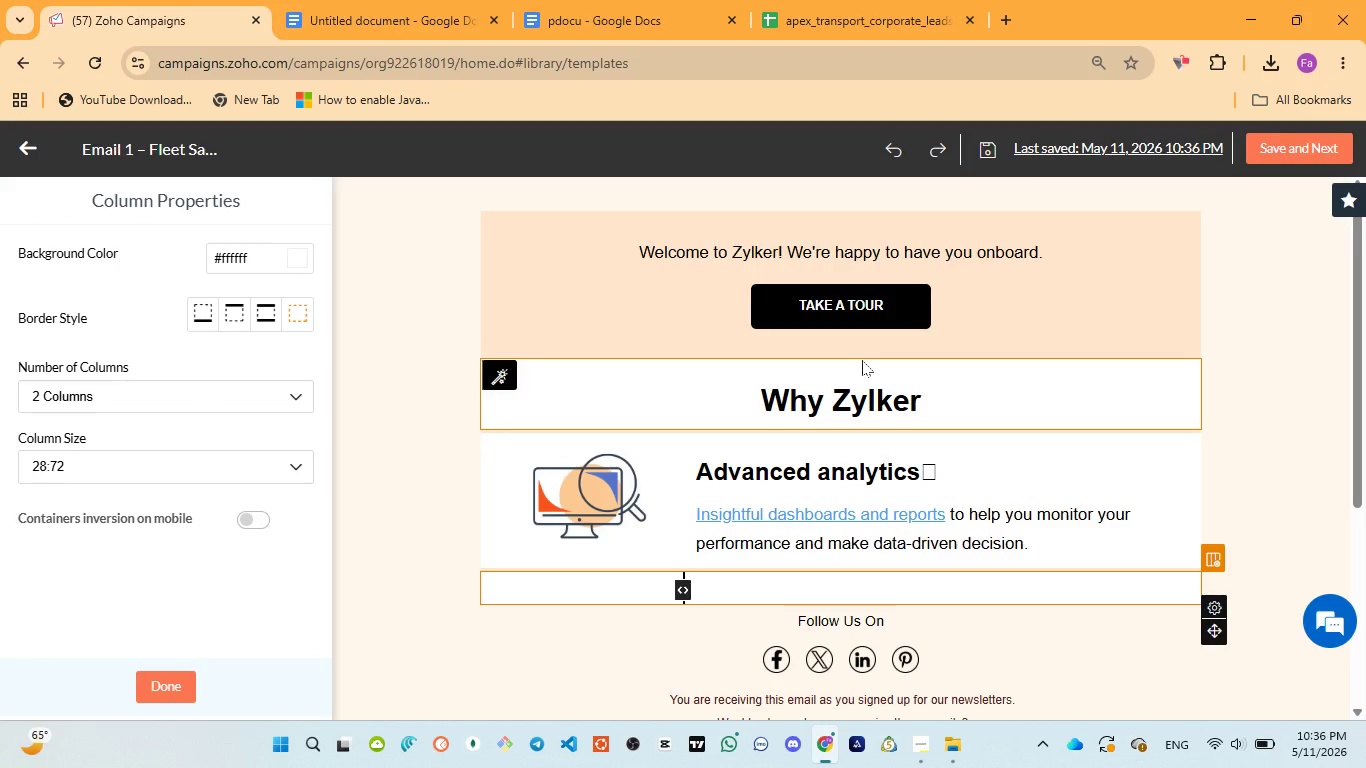 
wait(14.77)
 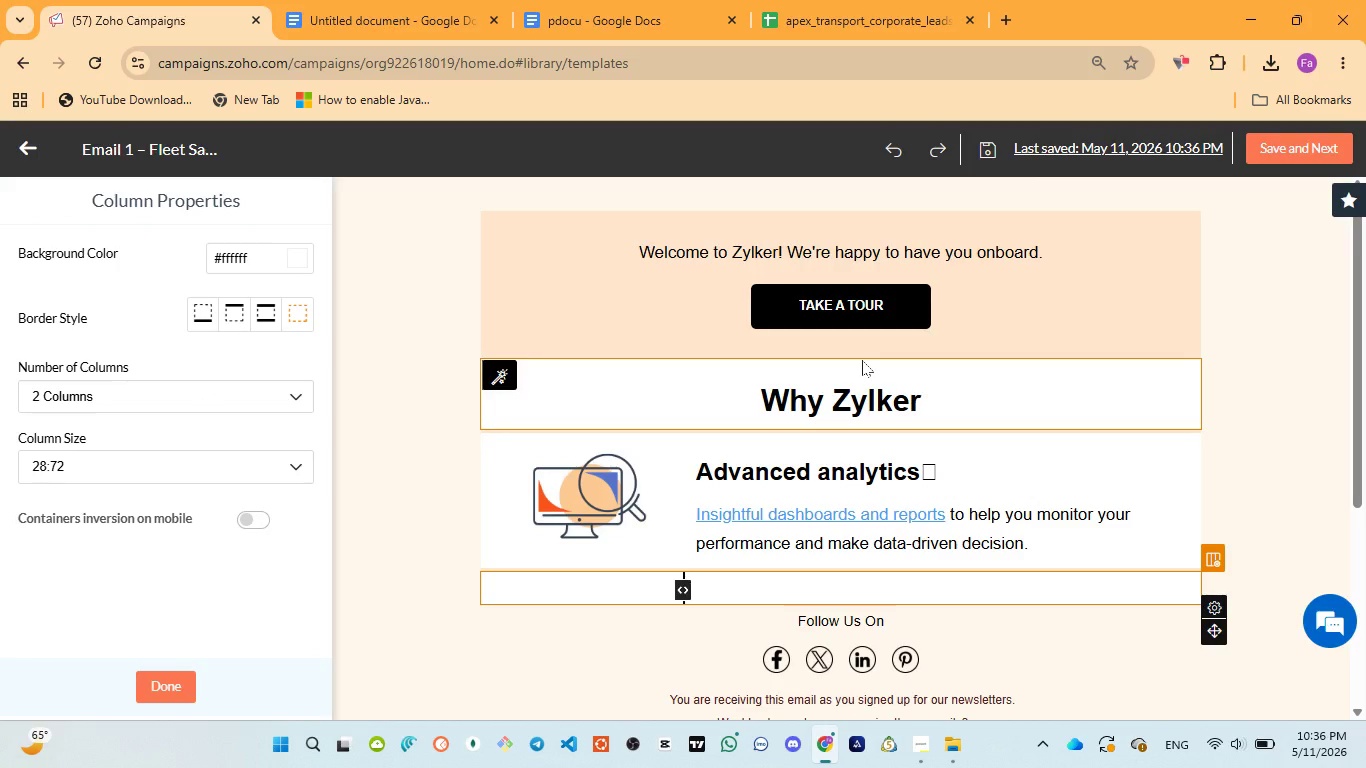 
left_click([985, 450])
 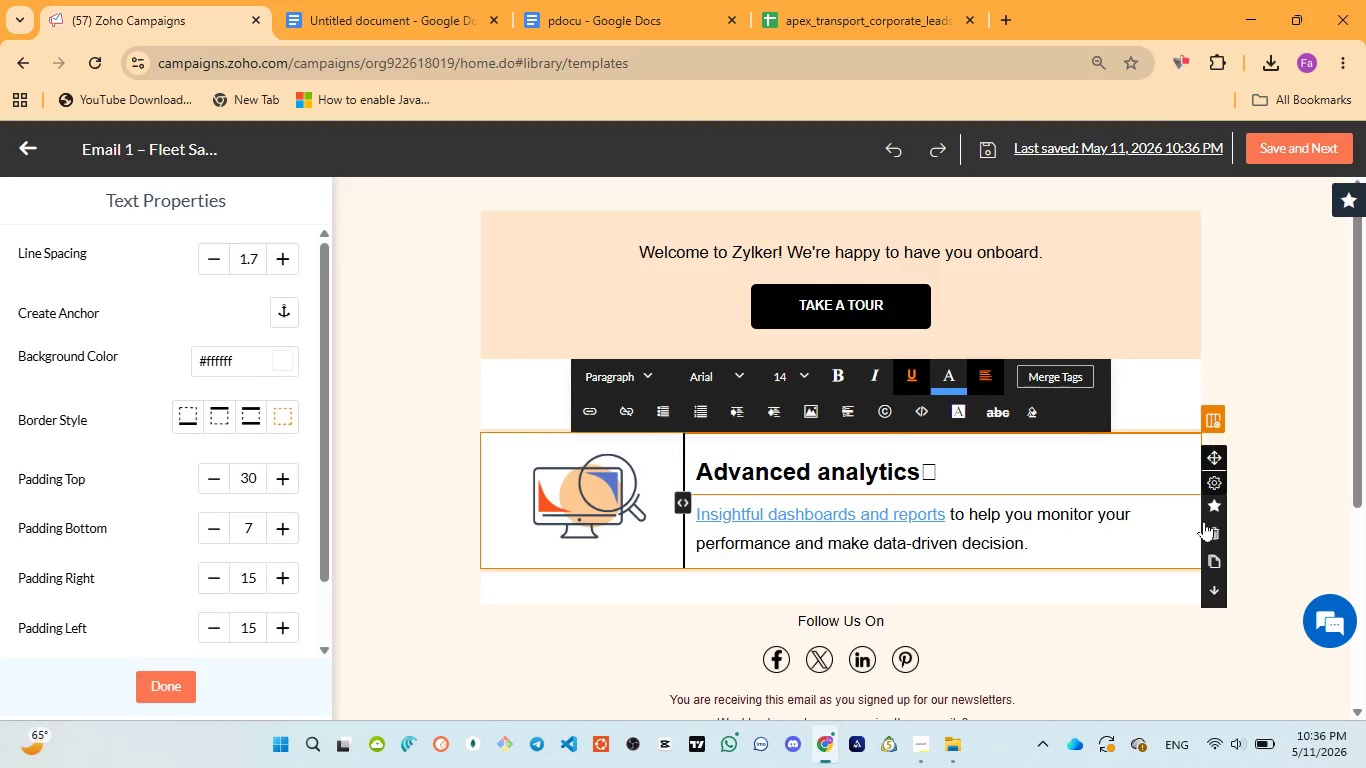 
left_click([1215, 532])
 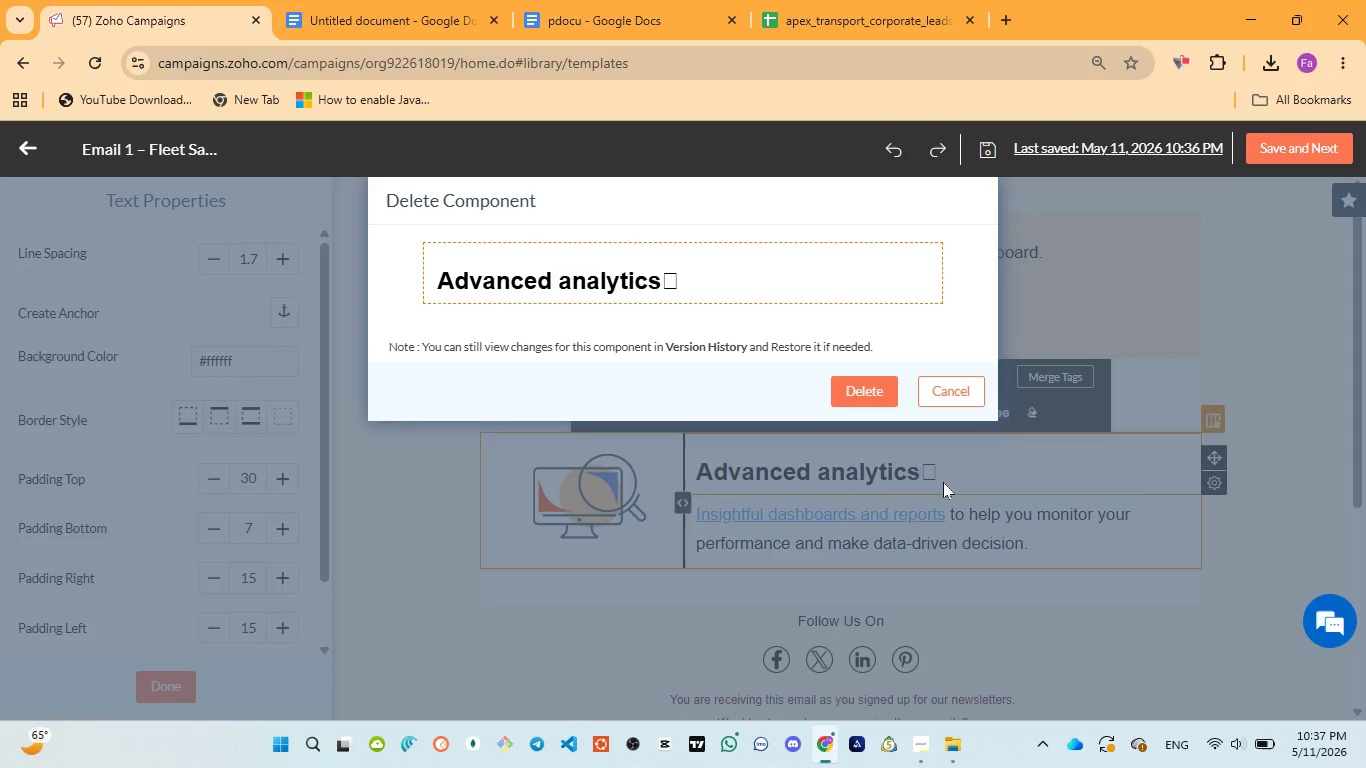 
wait(41.67)
 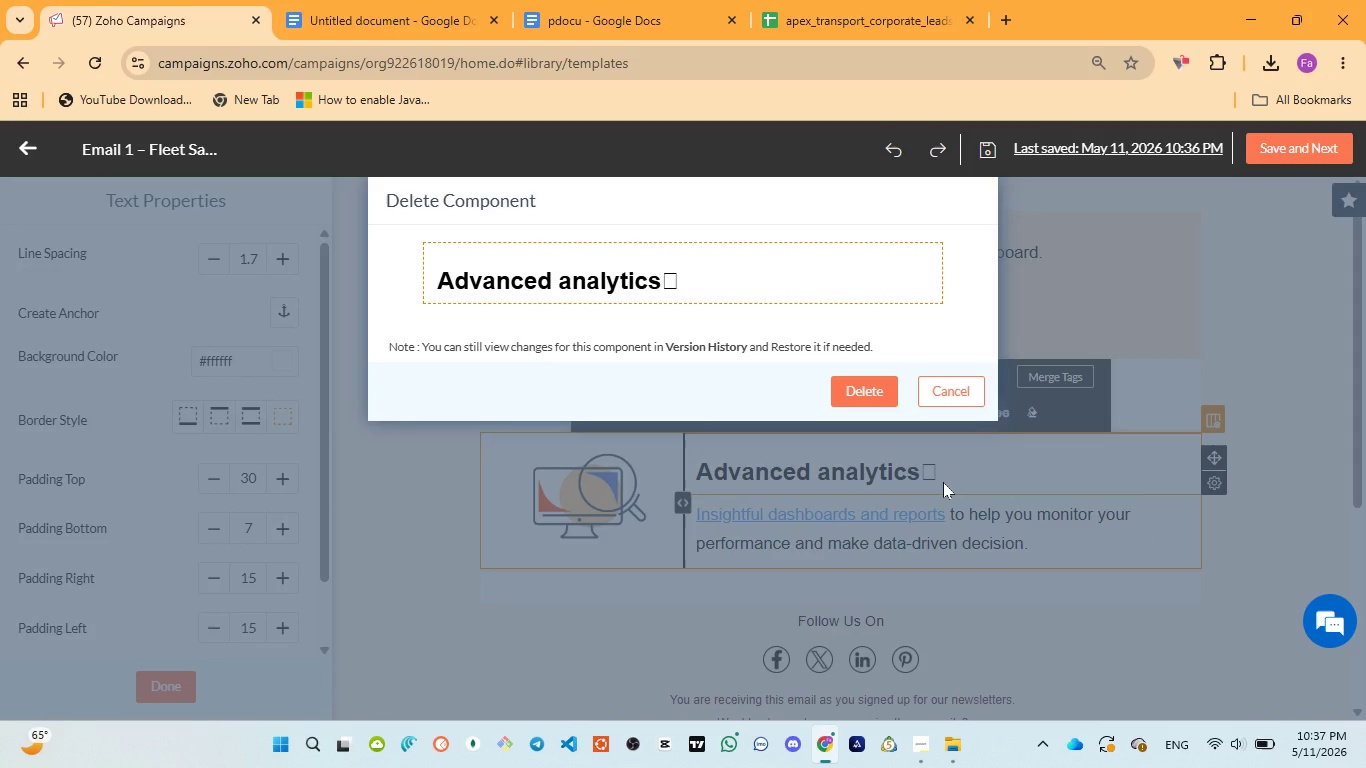 
left_click([874, 395])
 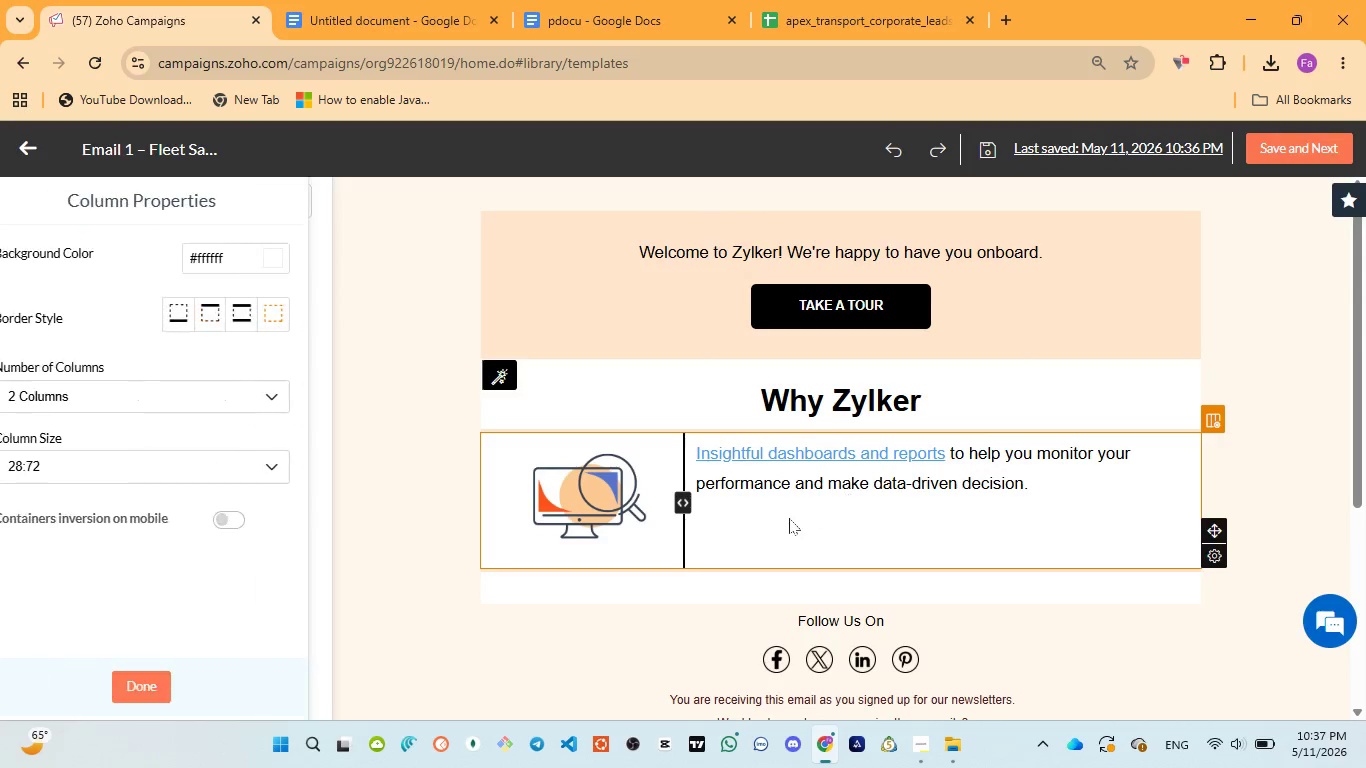 
left_click([774, 521])
 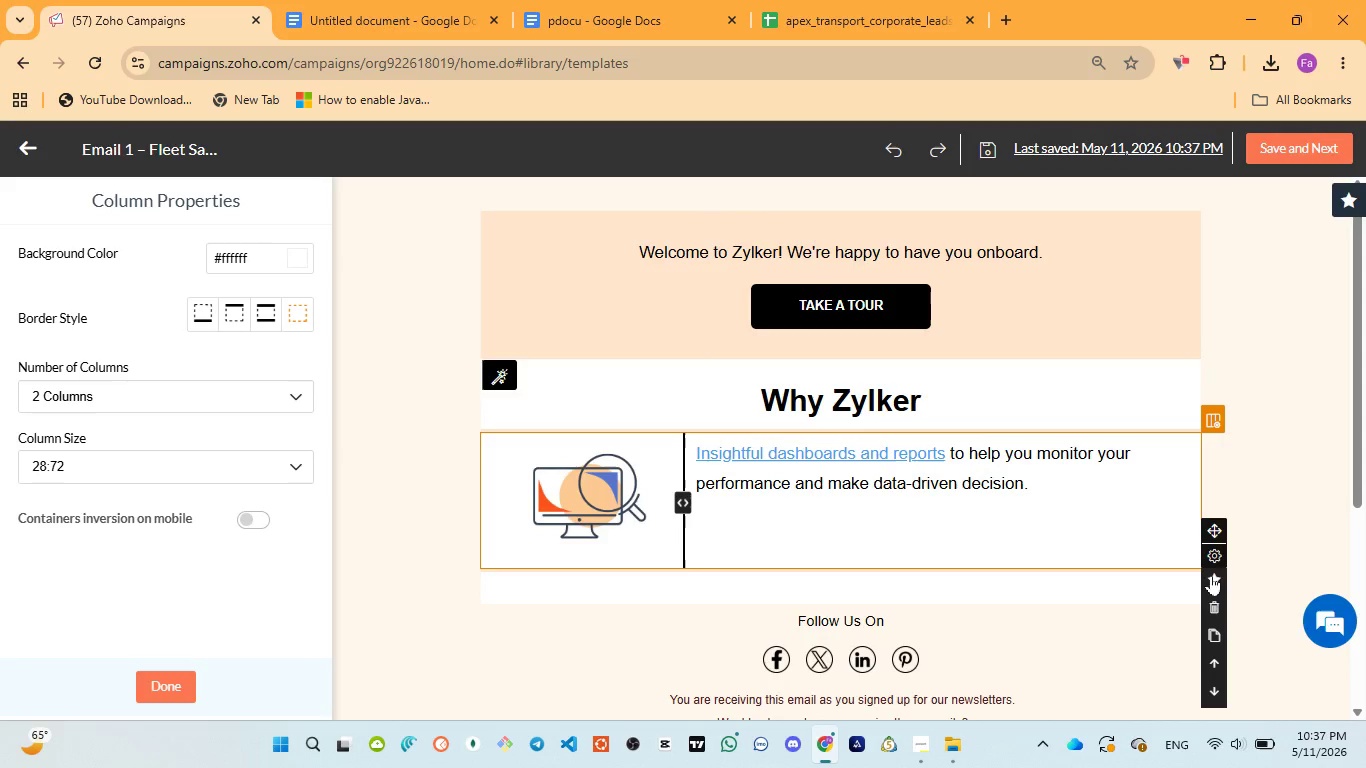 
left_click([1214, 604])
 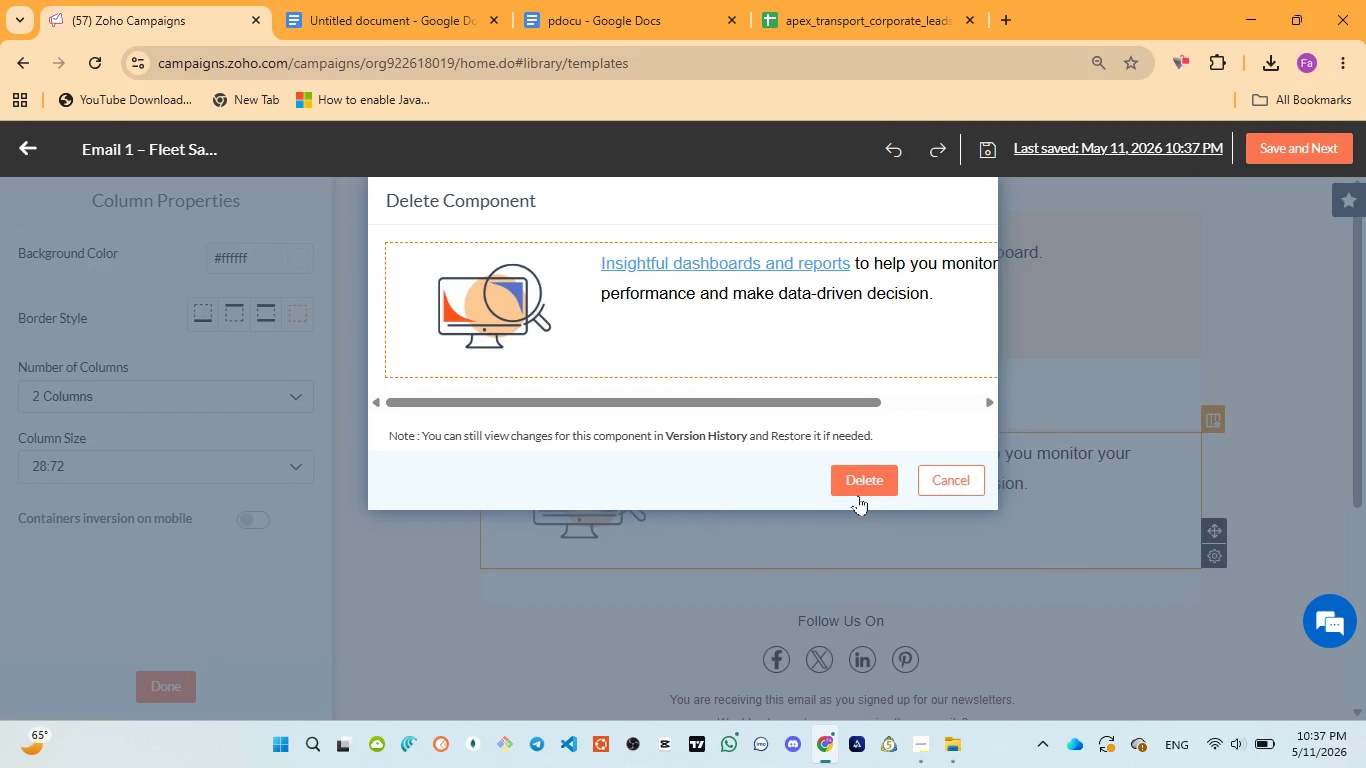 
left_click([858, 486])
 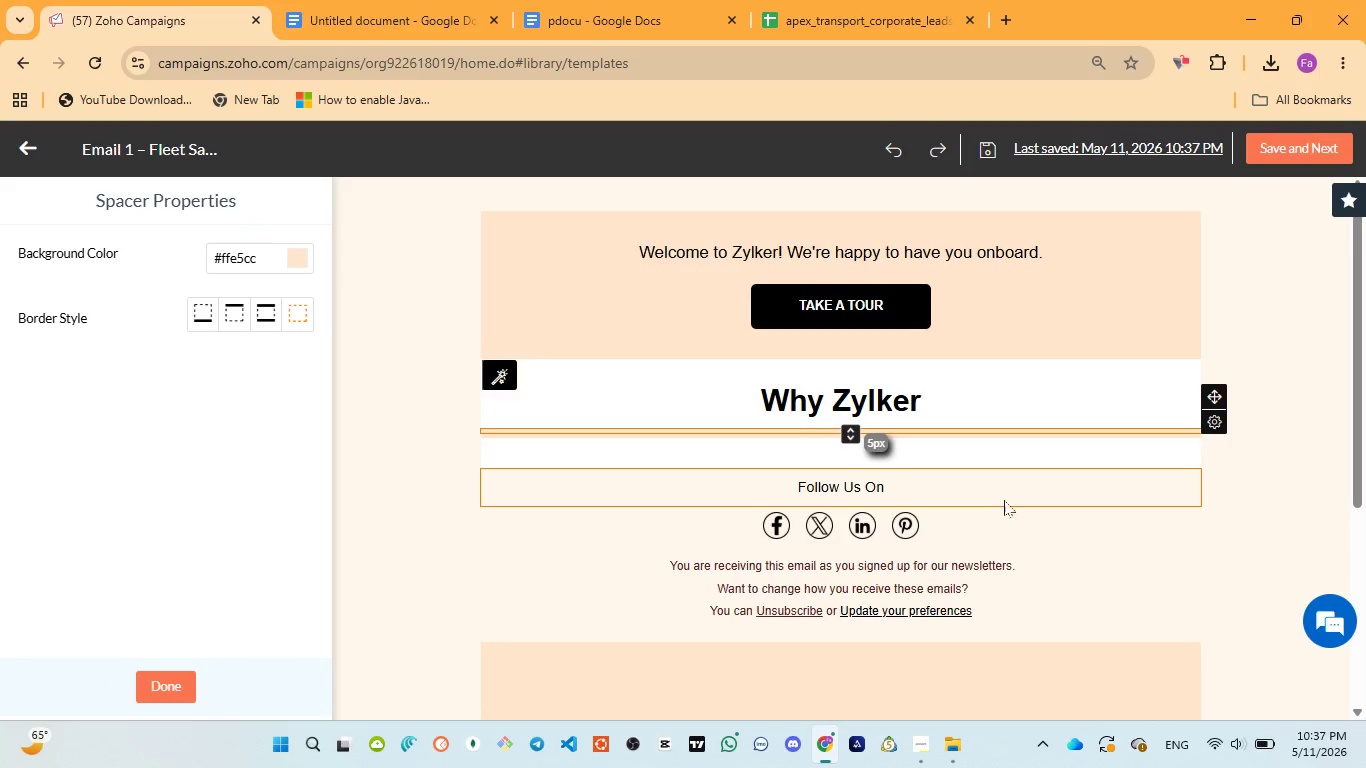 
left_click([1014, 501])
 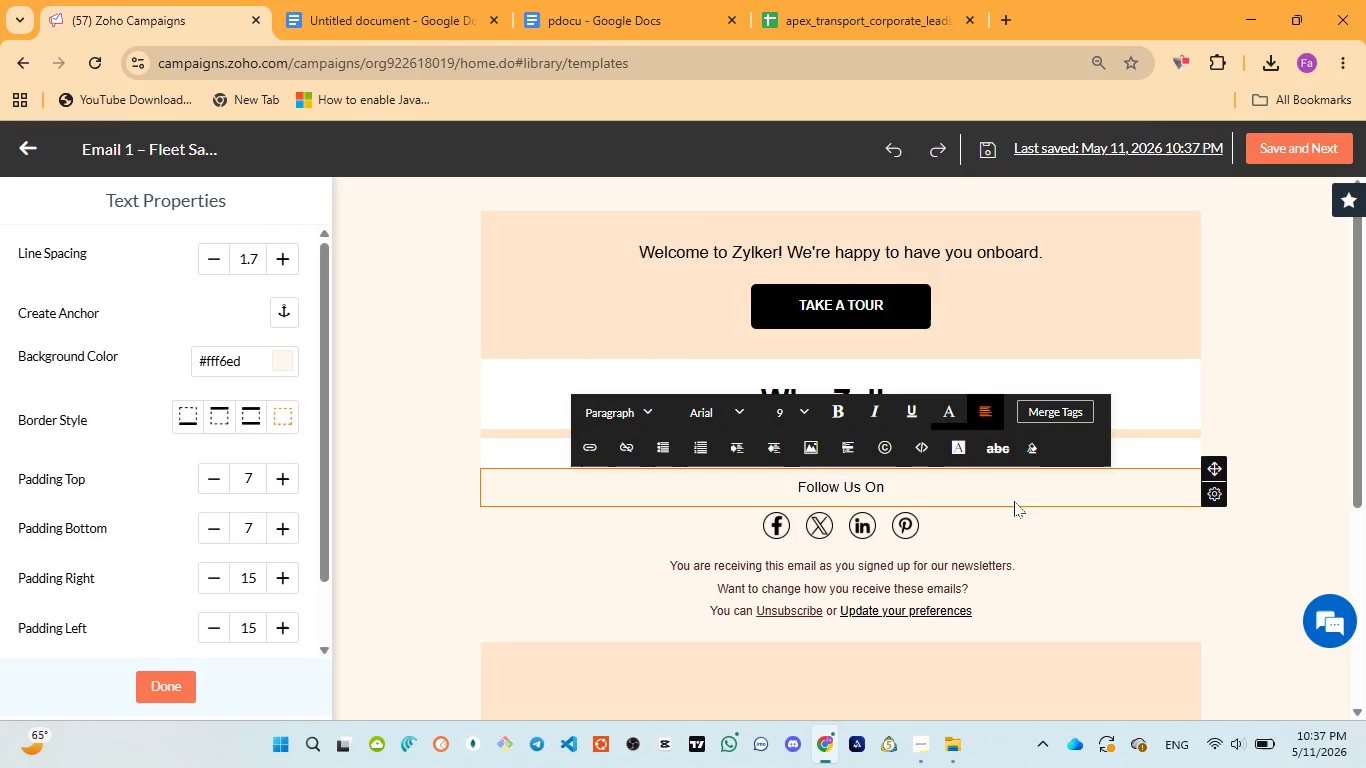 
left_click([974, 537])
 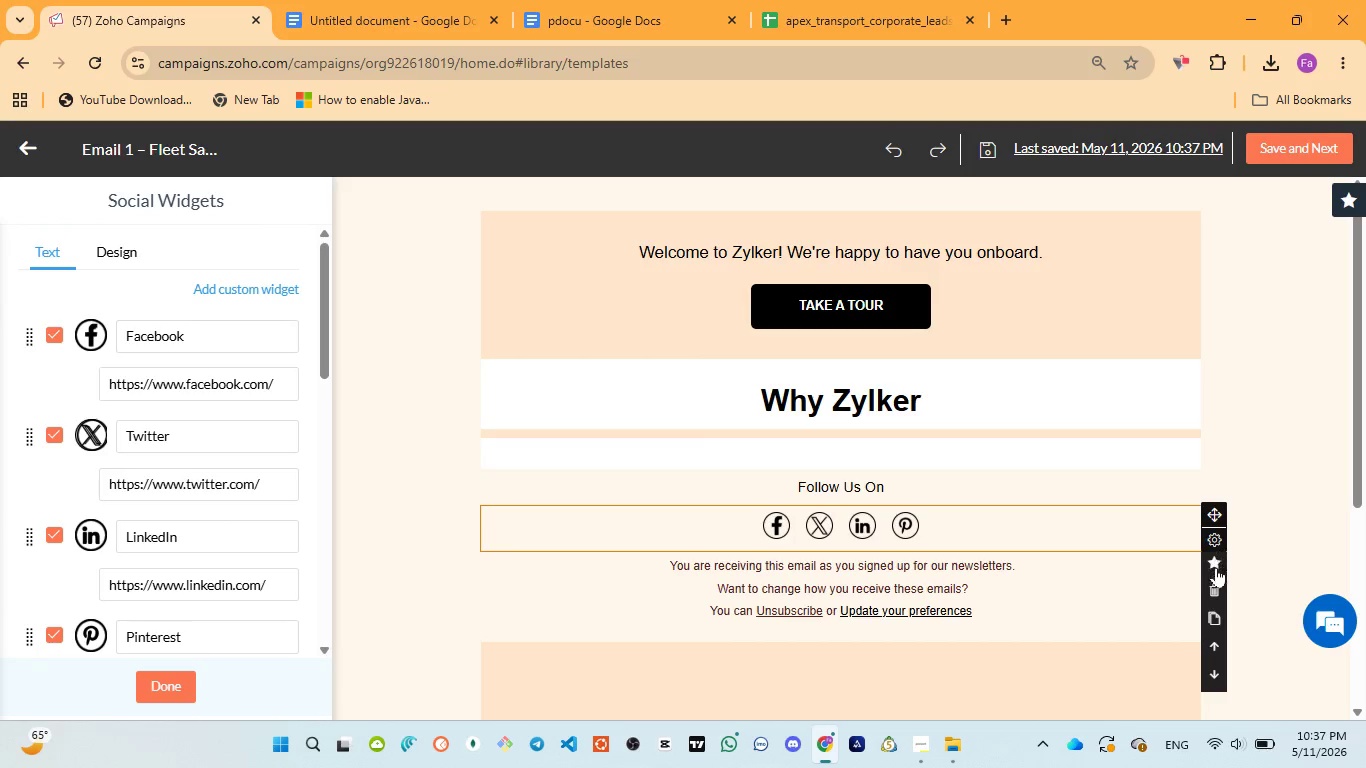 
left_click([1210, 585])
 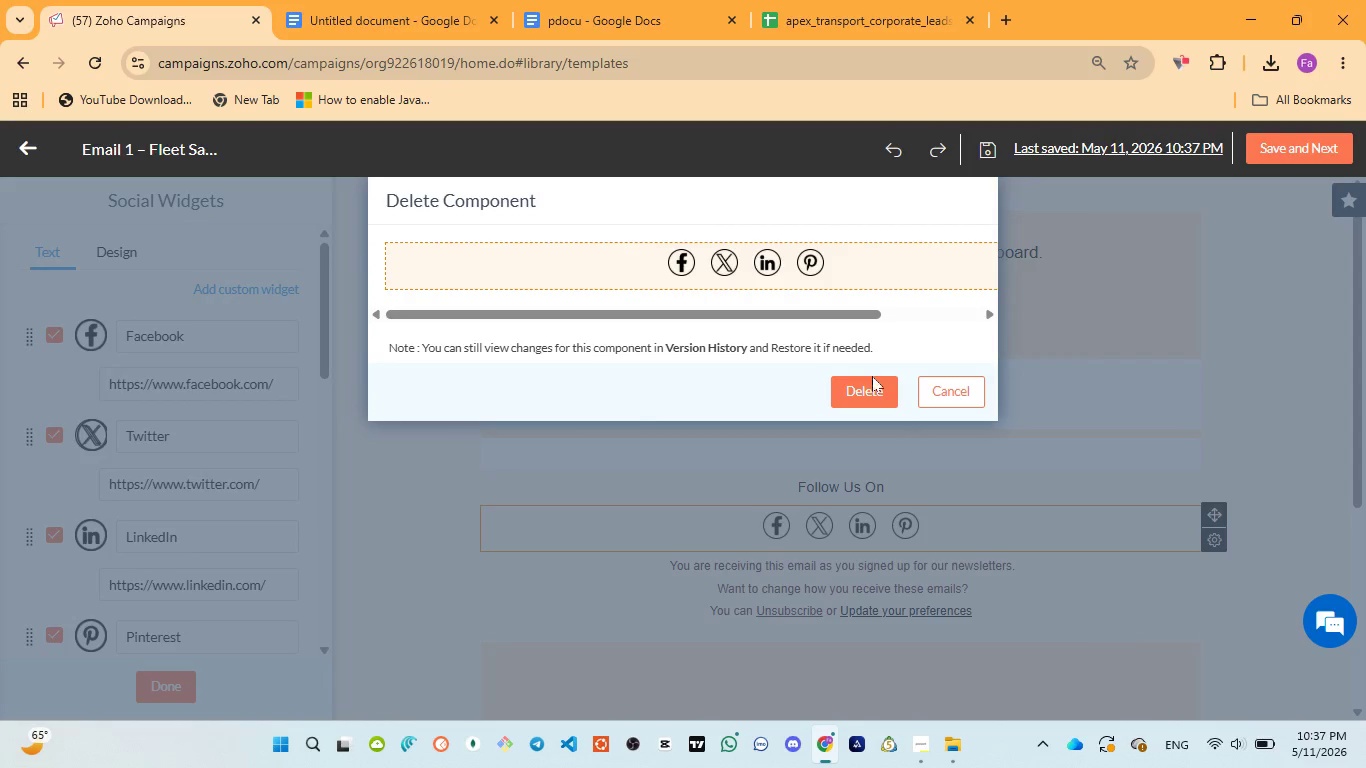 
left_click([870, 389])
 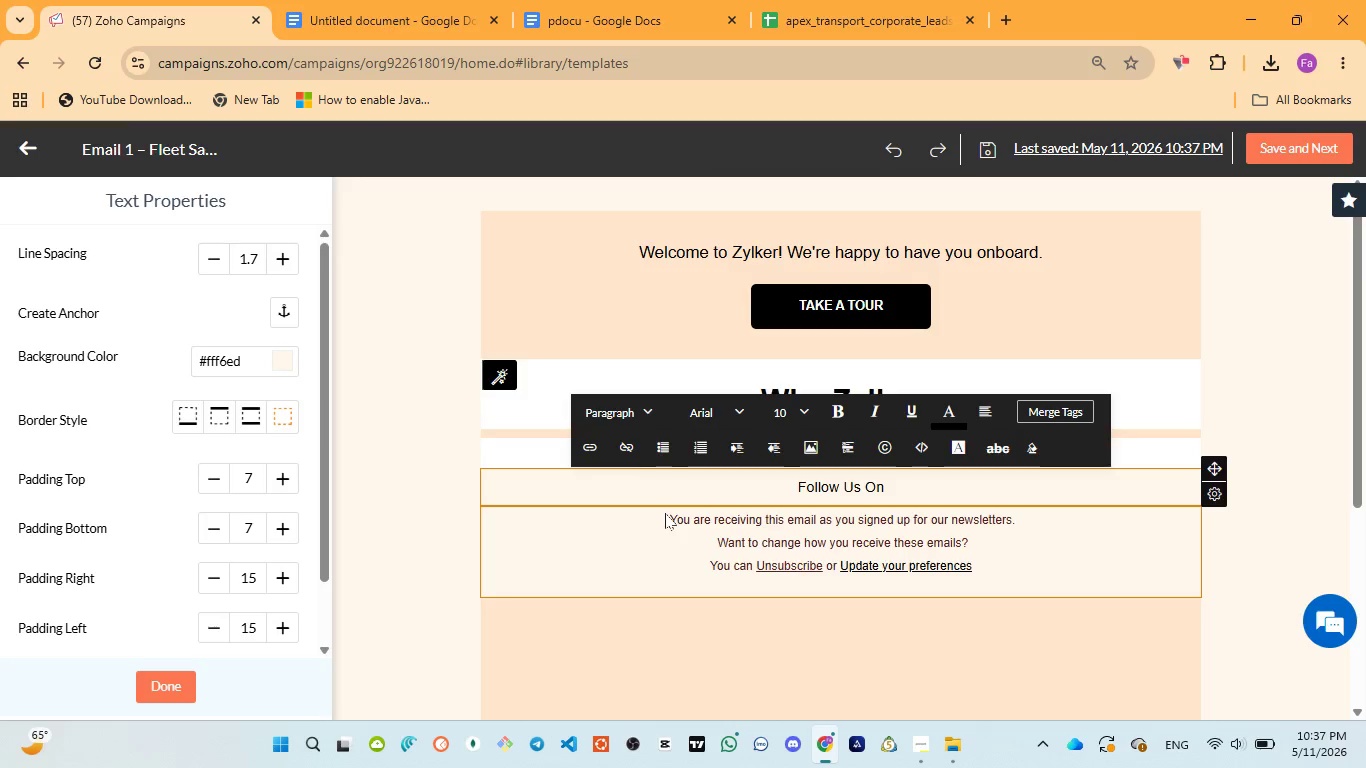 
left_click([668, 515])
 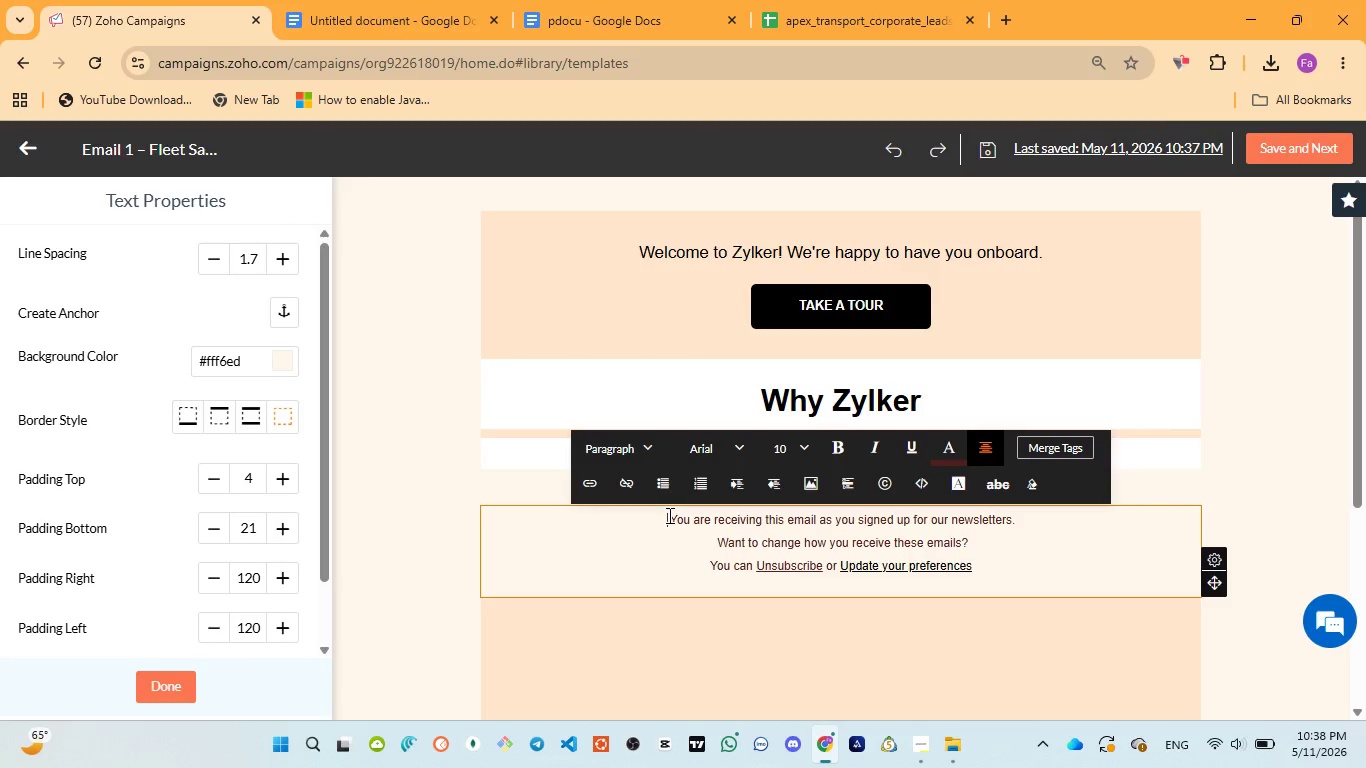 
key(Enter)
 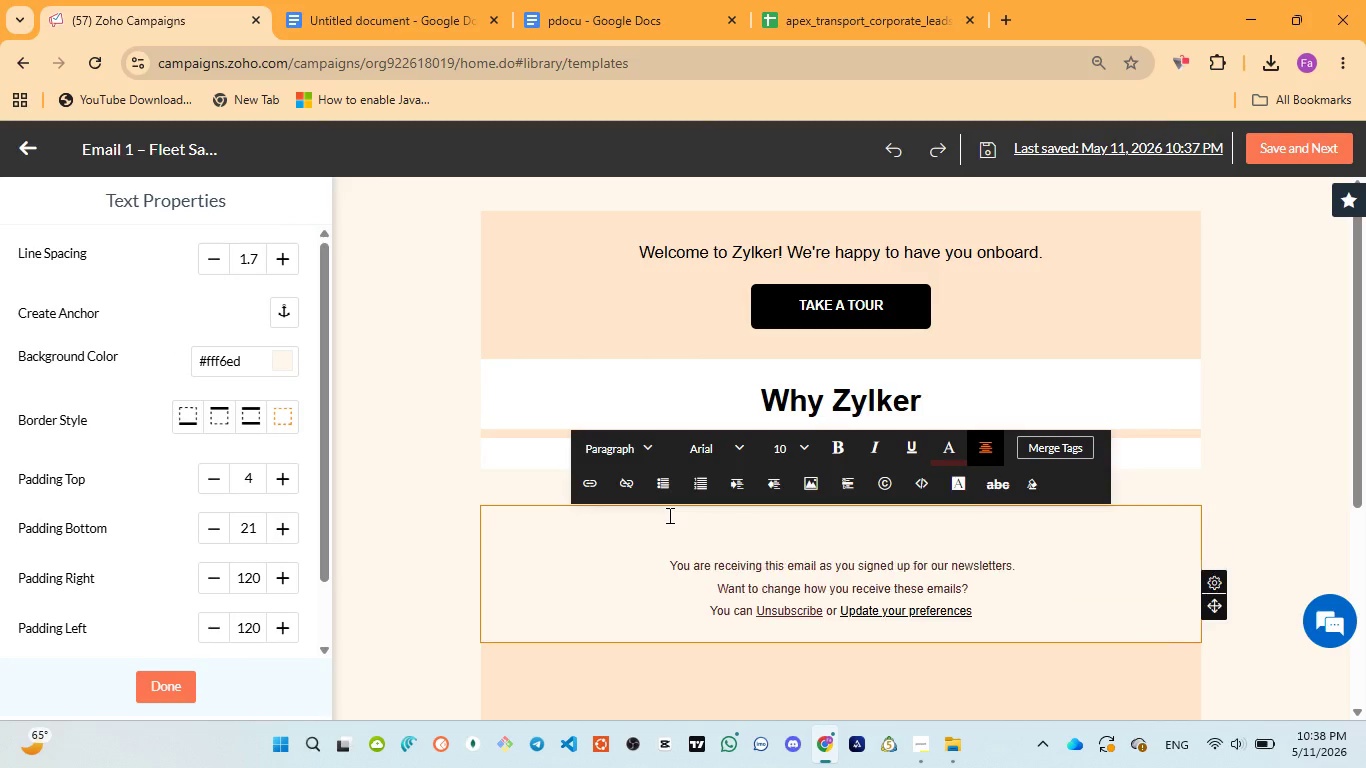 
key(Enter)
 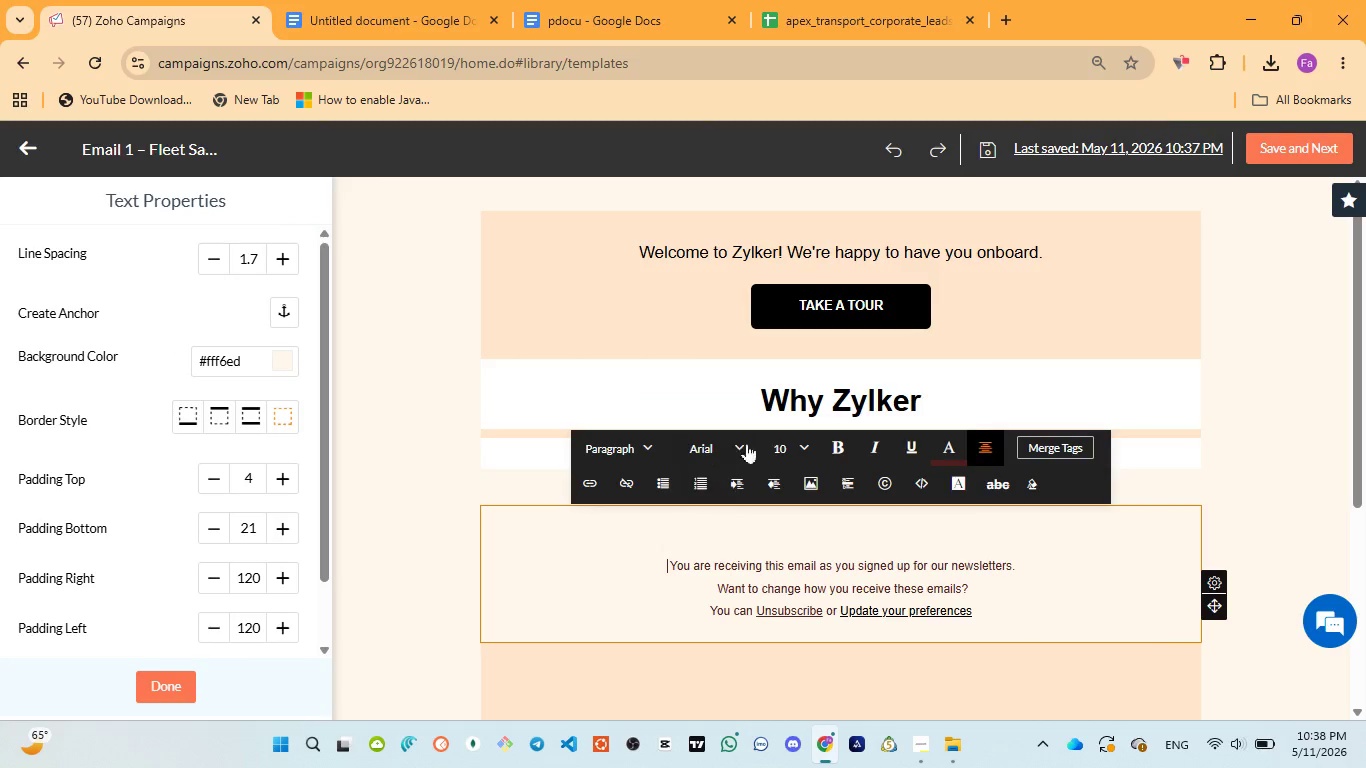 
left_click([796, 414])
 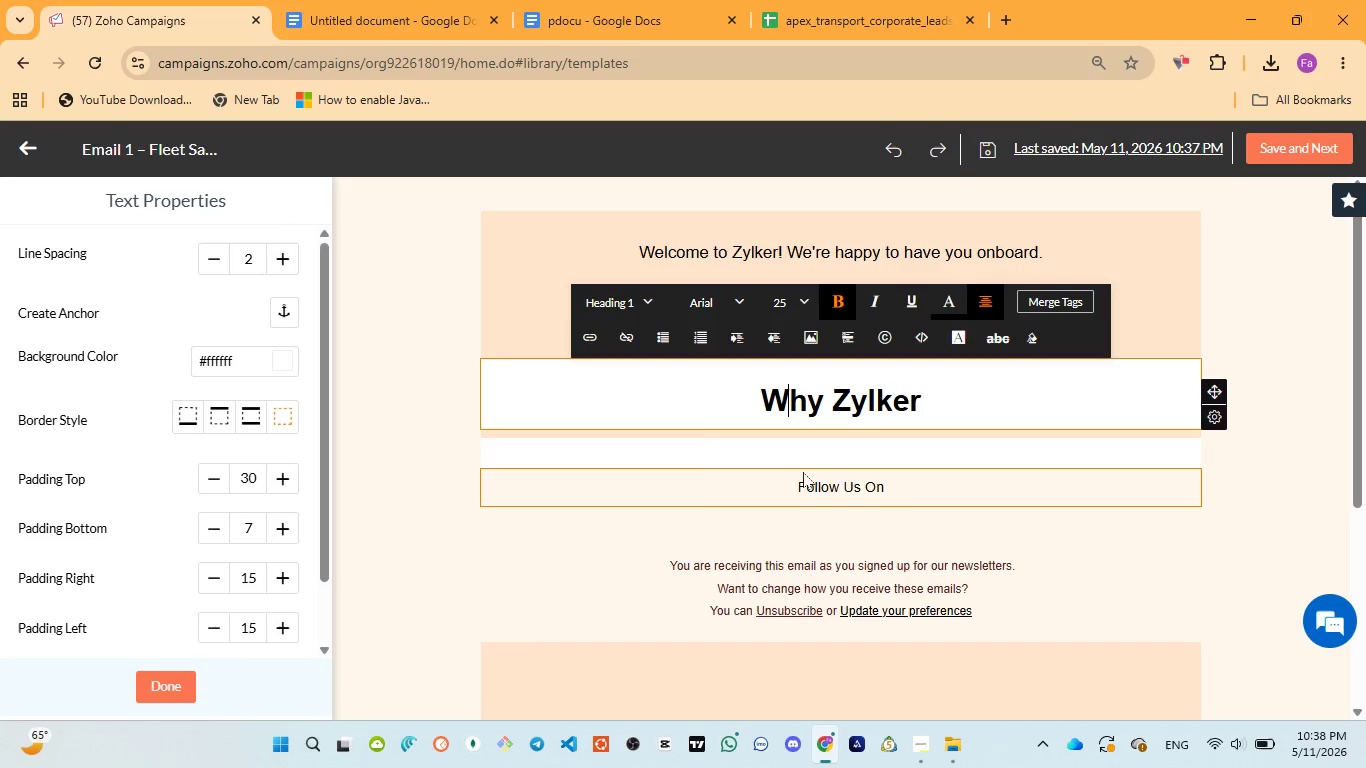 
left_click([834, 474])
 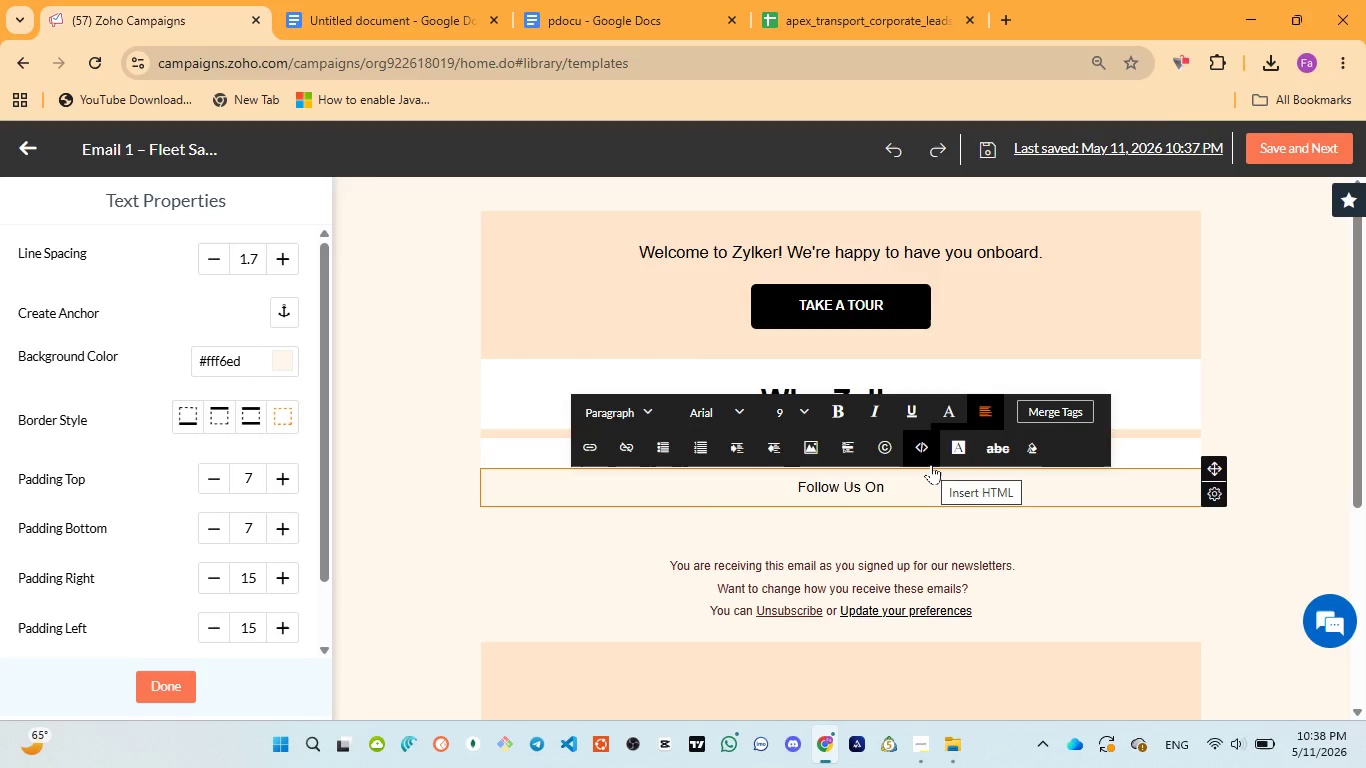 
wait(16.92)
 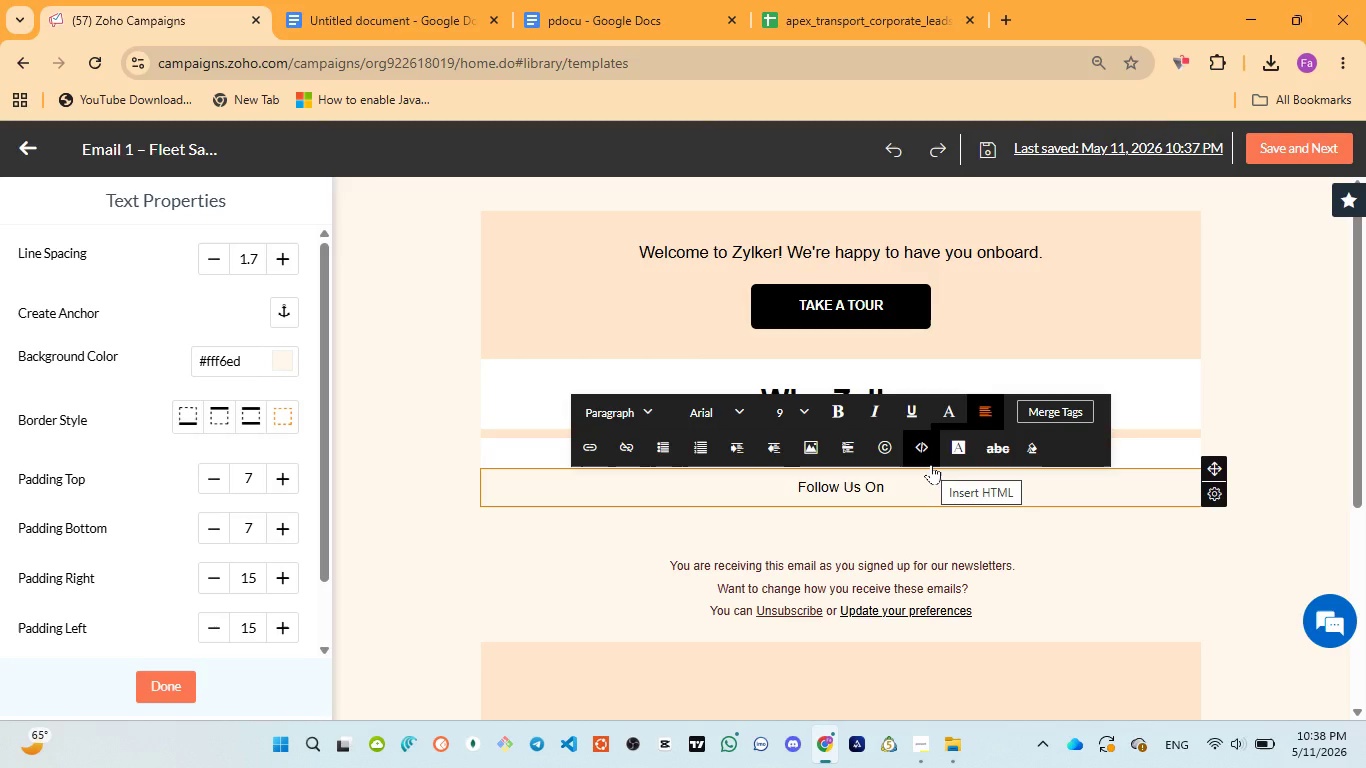 
left_click([1214, 542])
 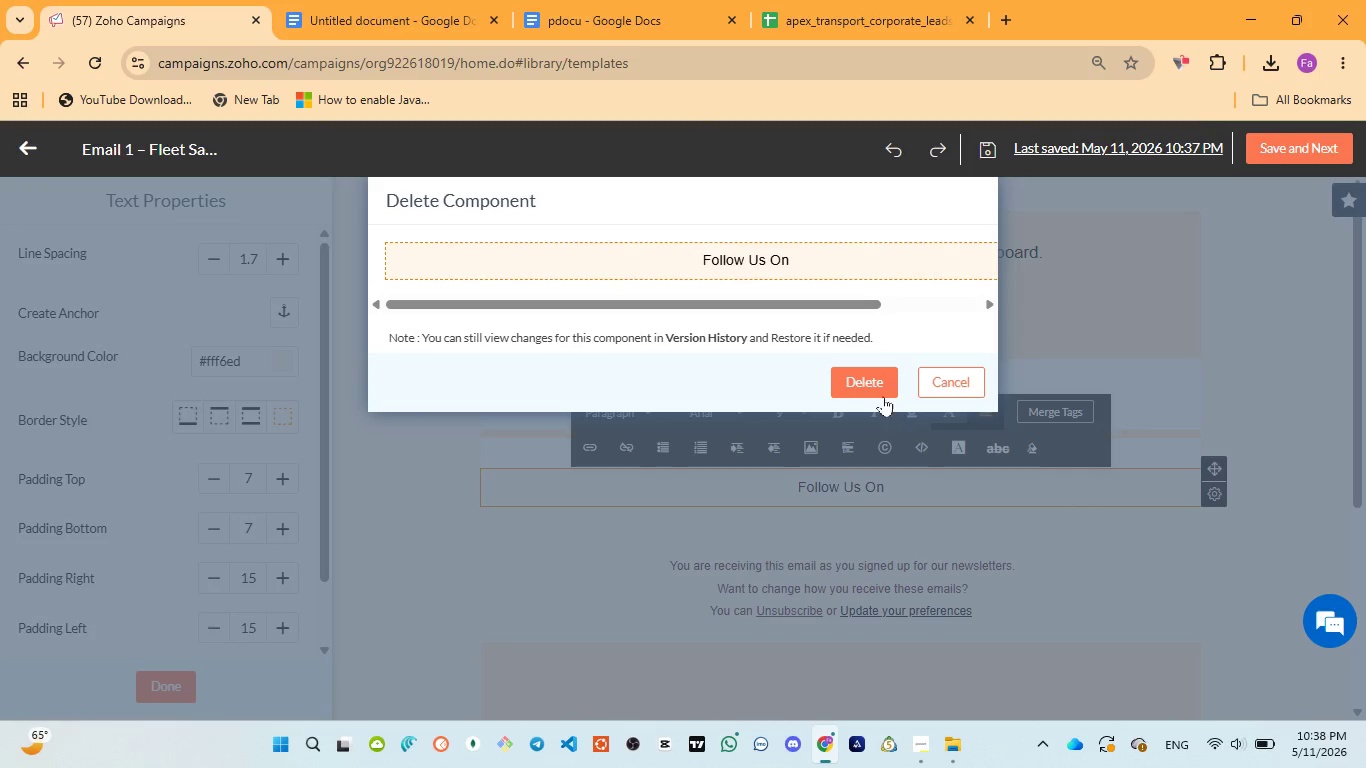 
left_click([880, 385])
 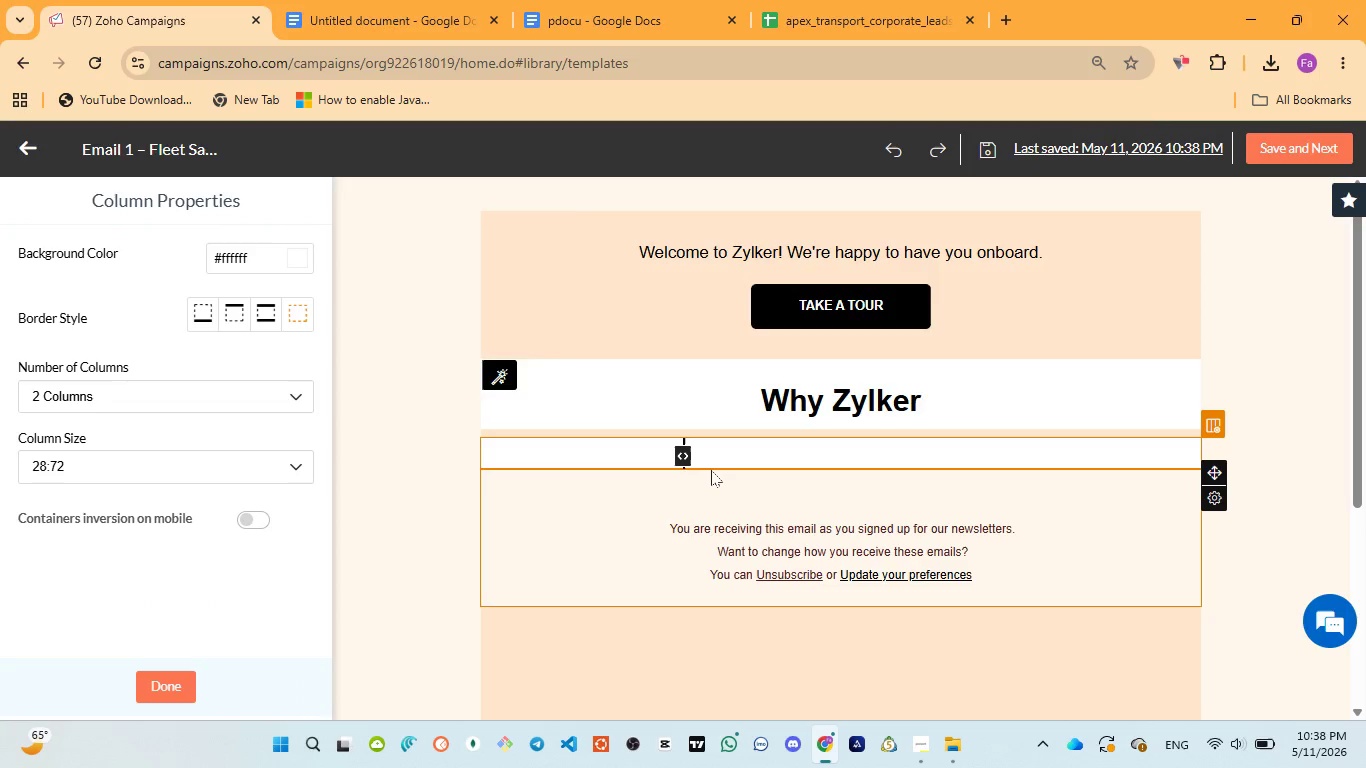 
left_click([709, 456])
 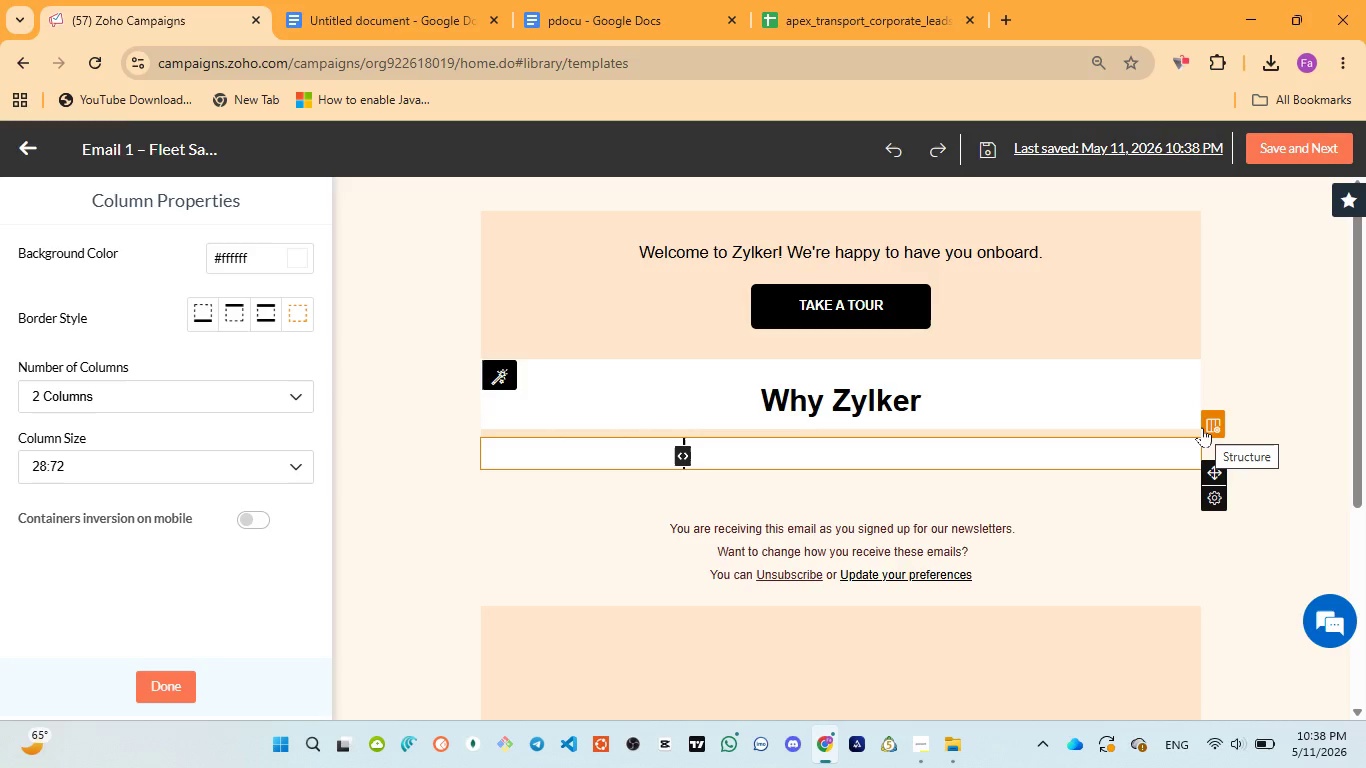 
wait(24.23)
 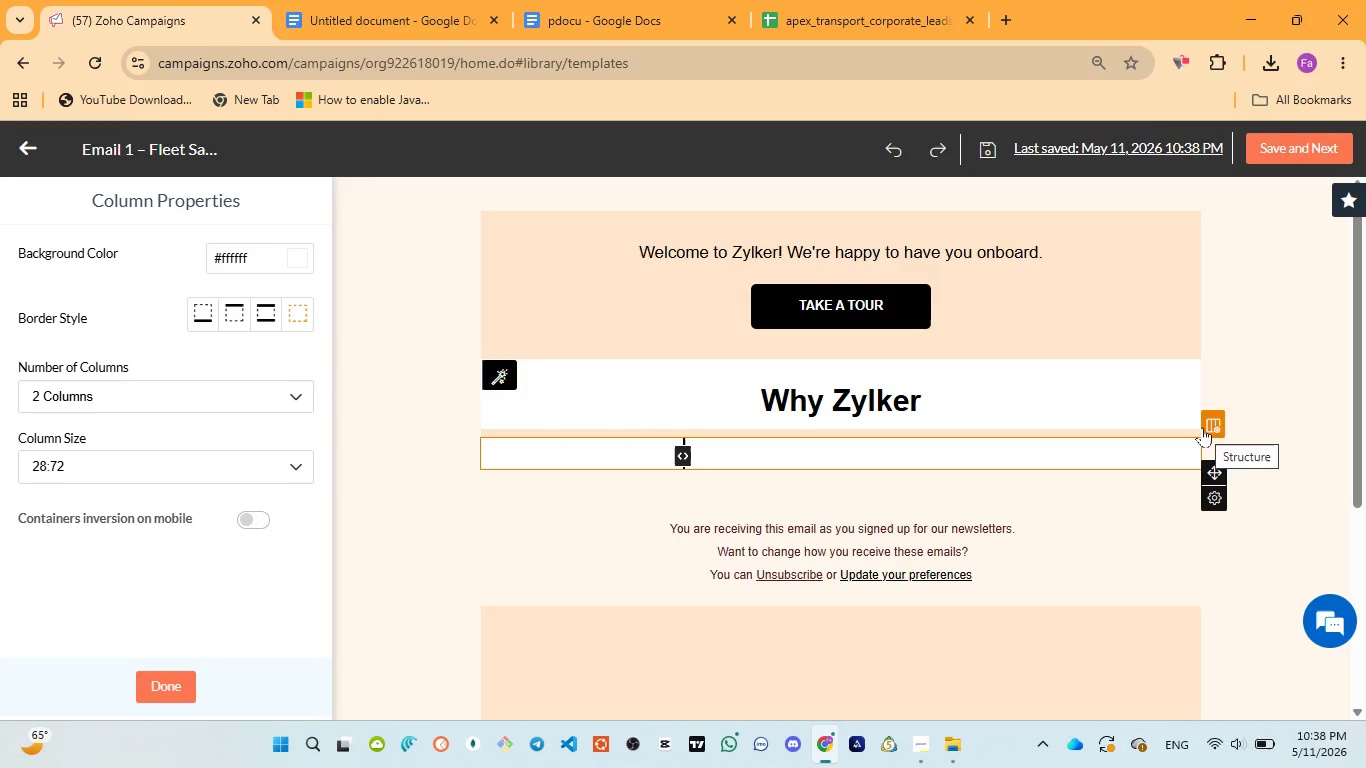 
left_click([747, 466])
 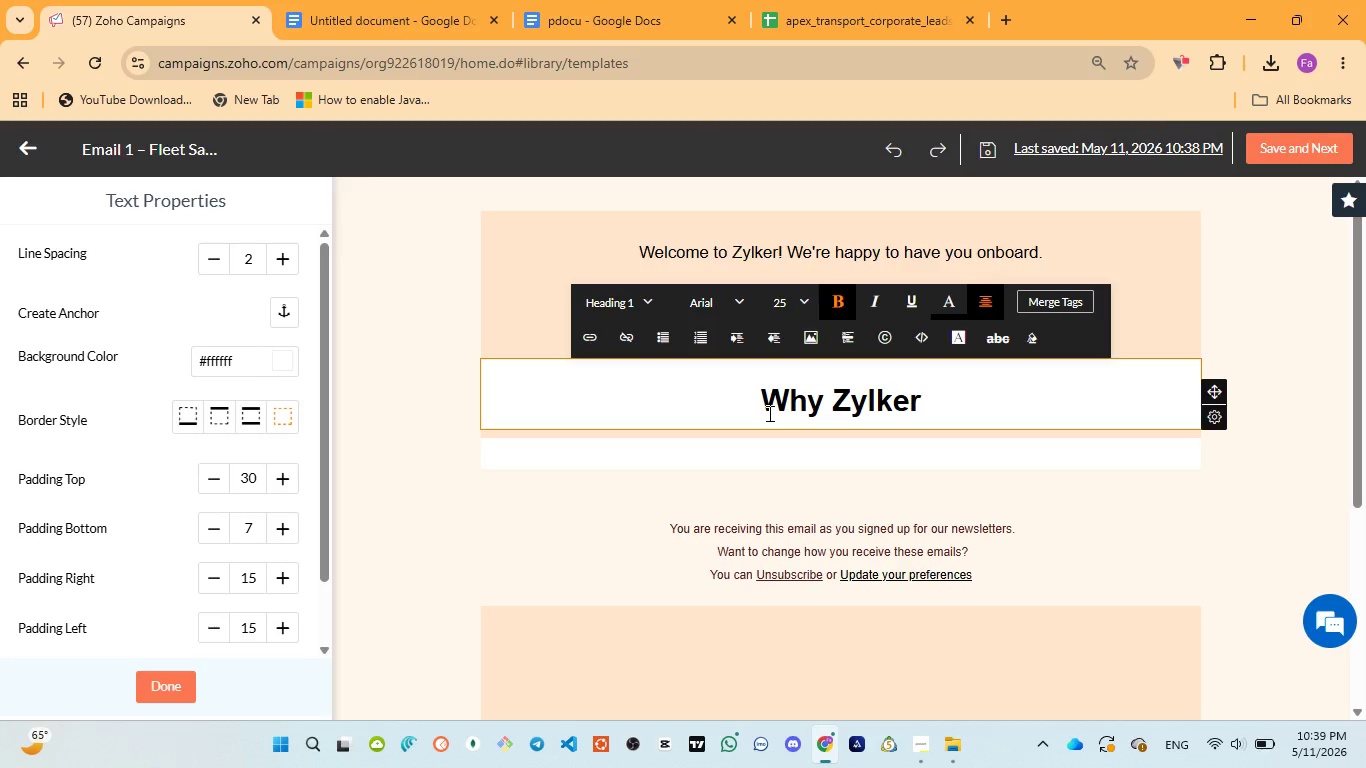 
wait(56.53)
 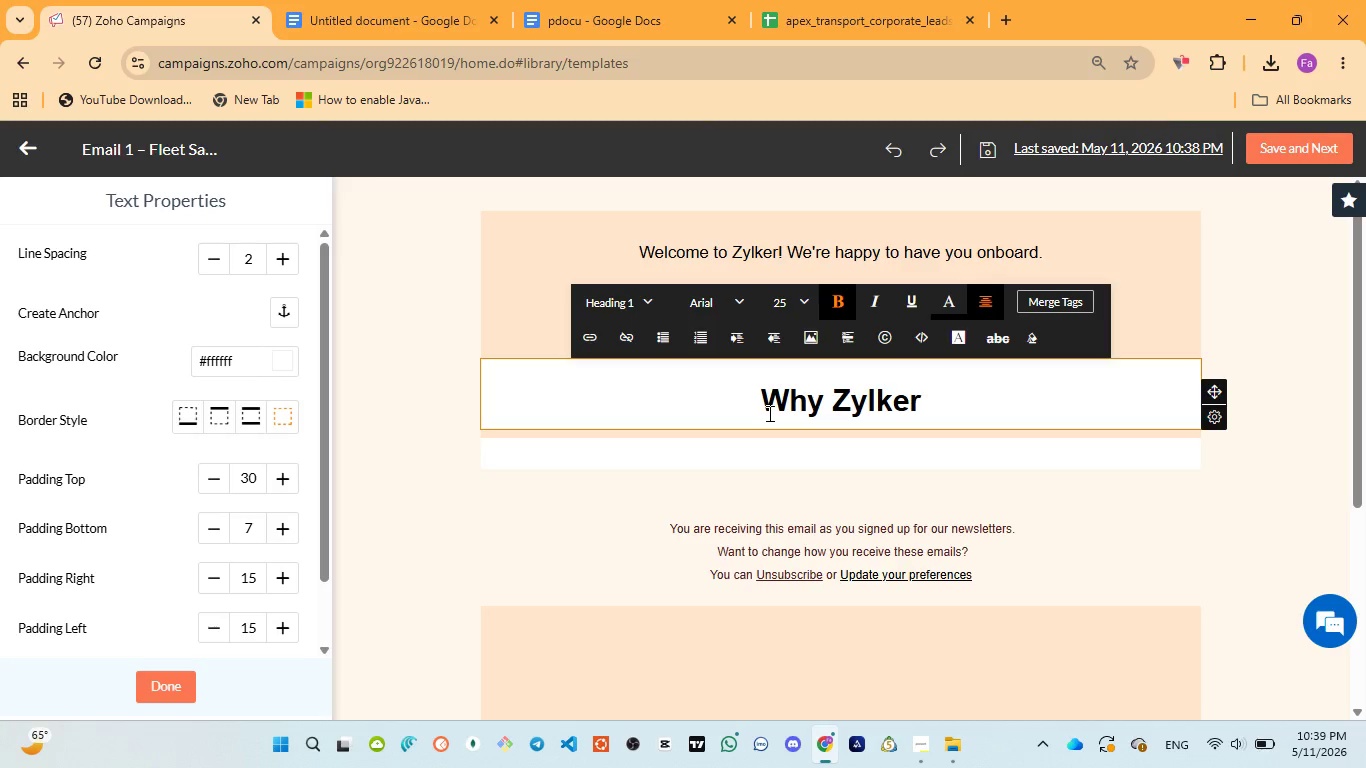 
left_click([1047, 389])
 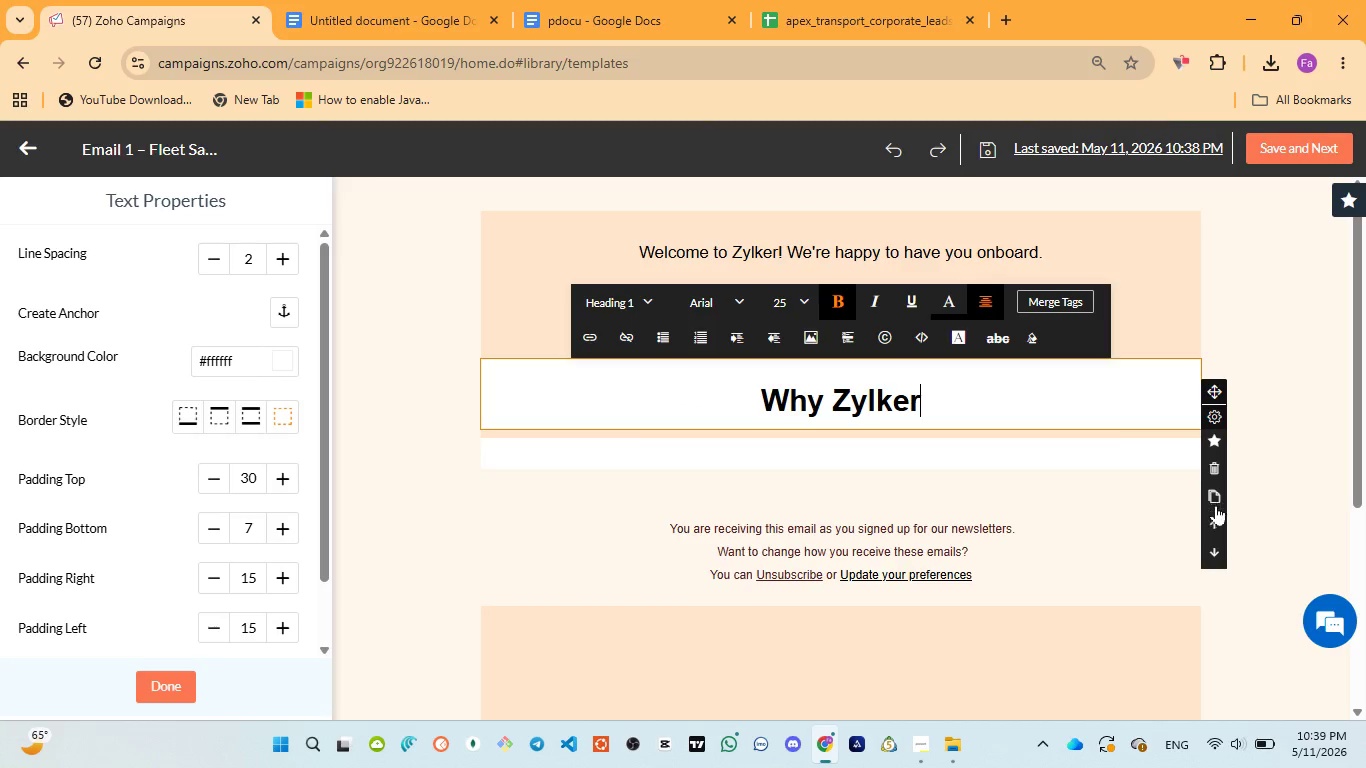 
left_click([1218, 518])
 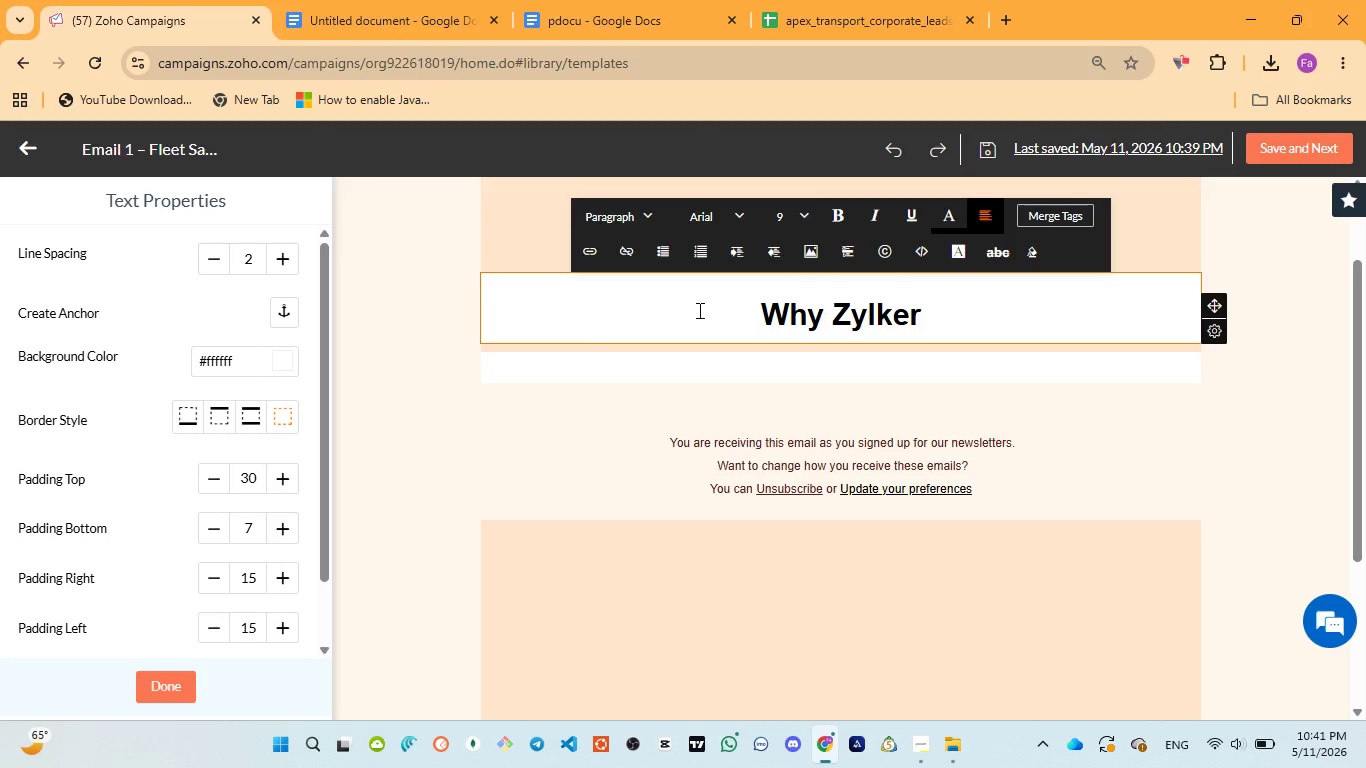 
wait(84.19)
 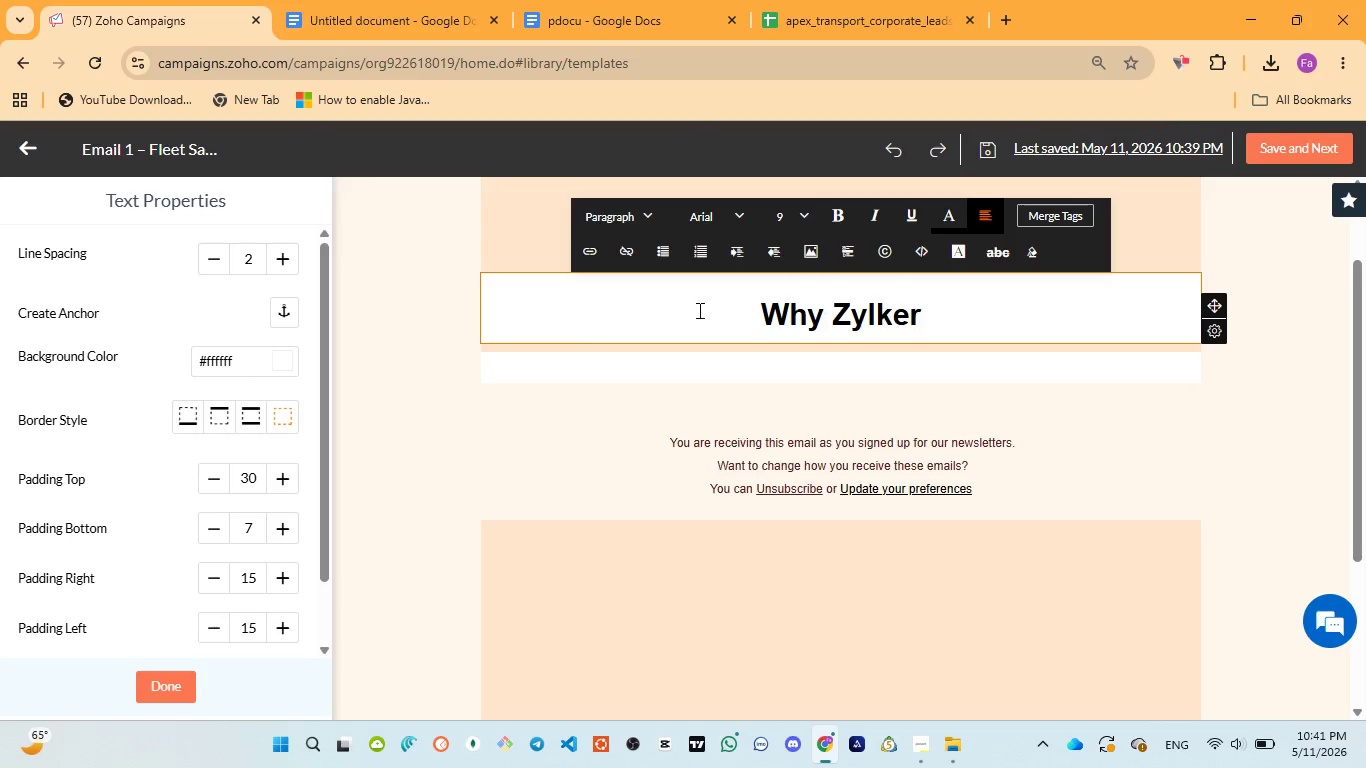 
left_click([1210, 431])
 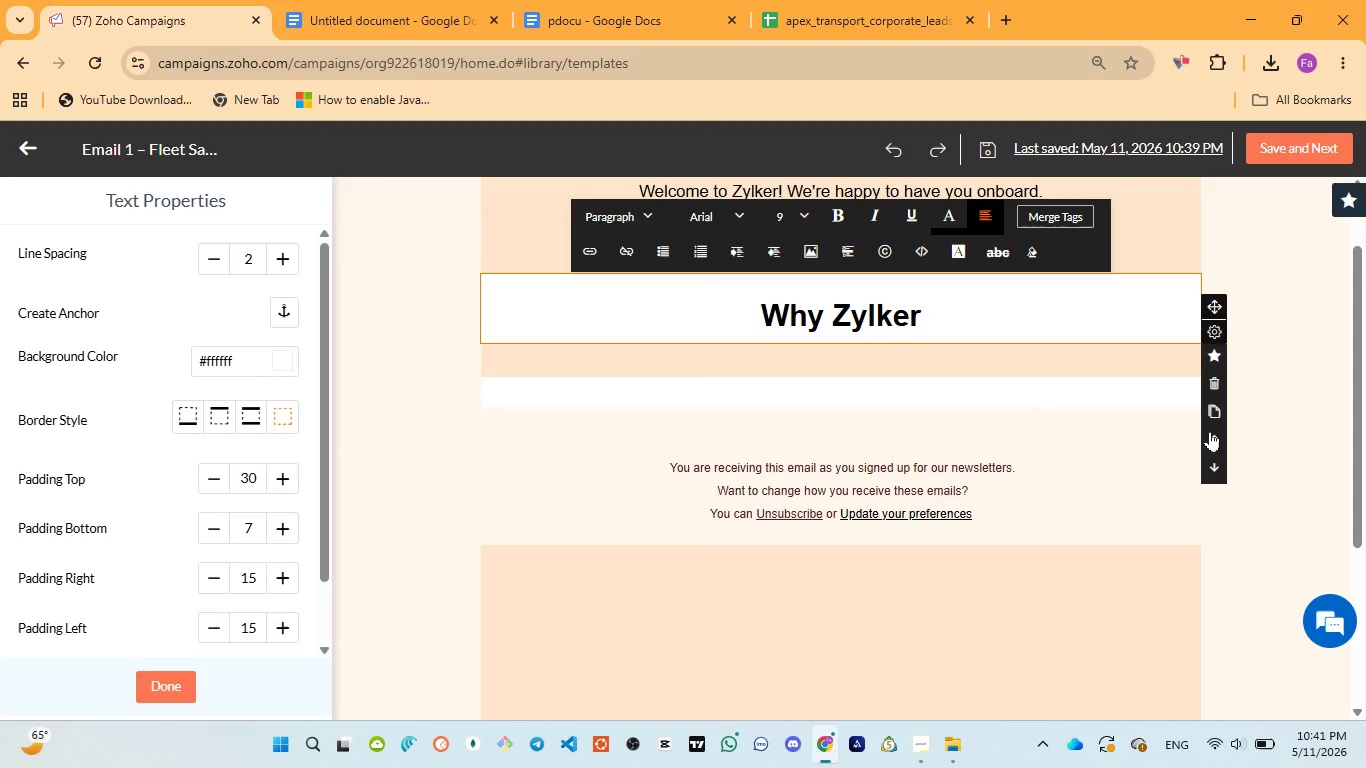 
left_click([1210, 431])
 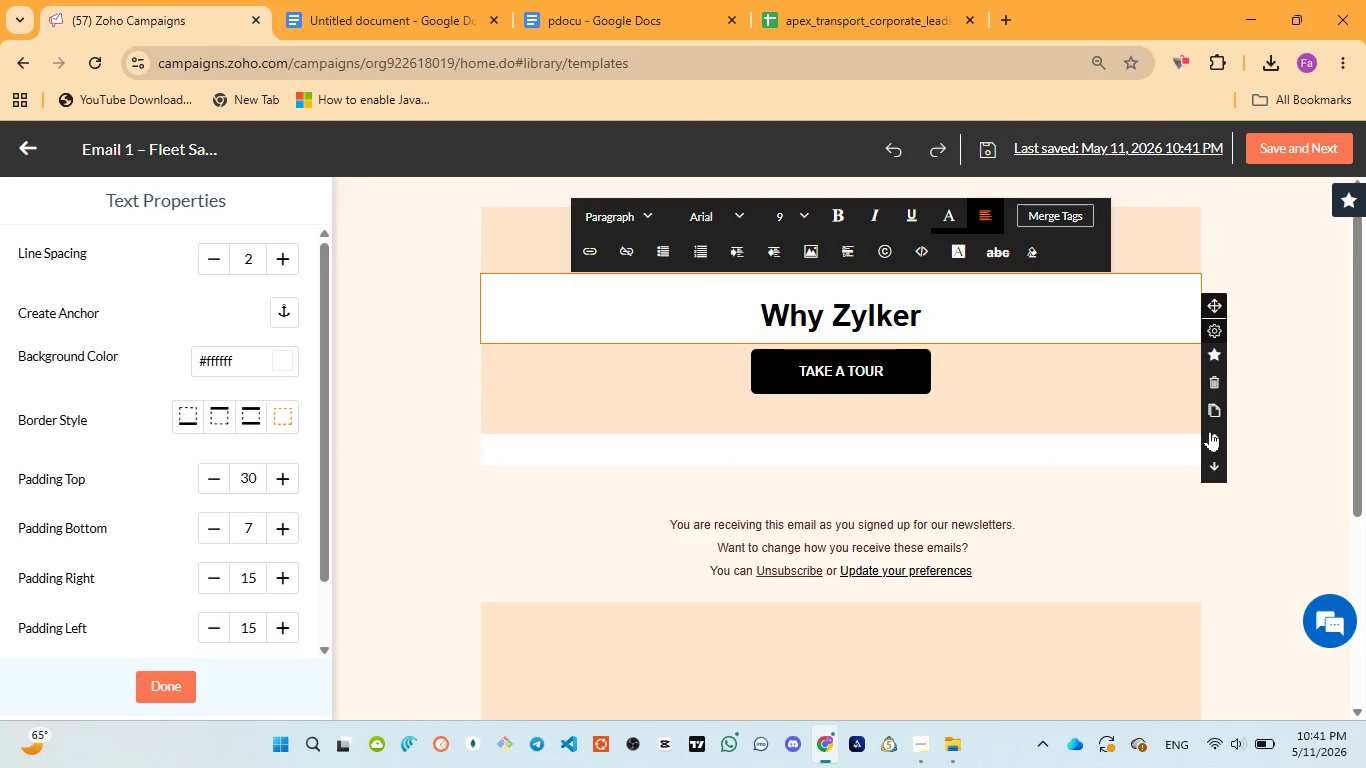 
left_click([1210, 431])
 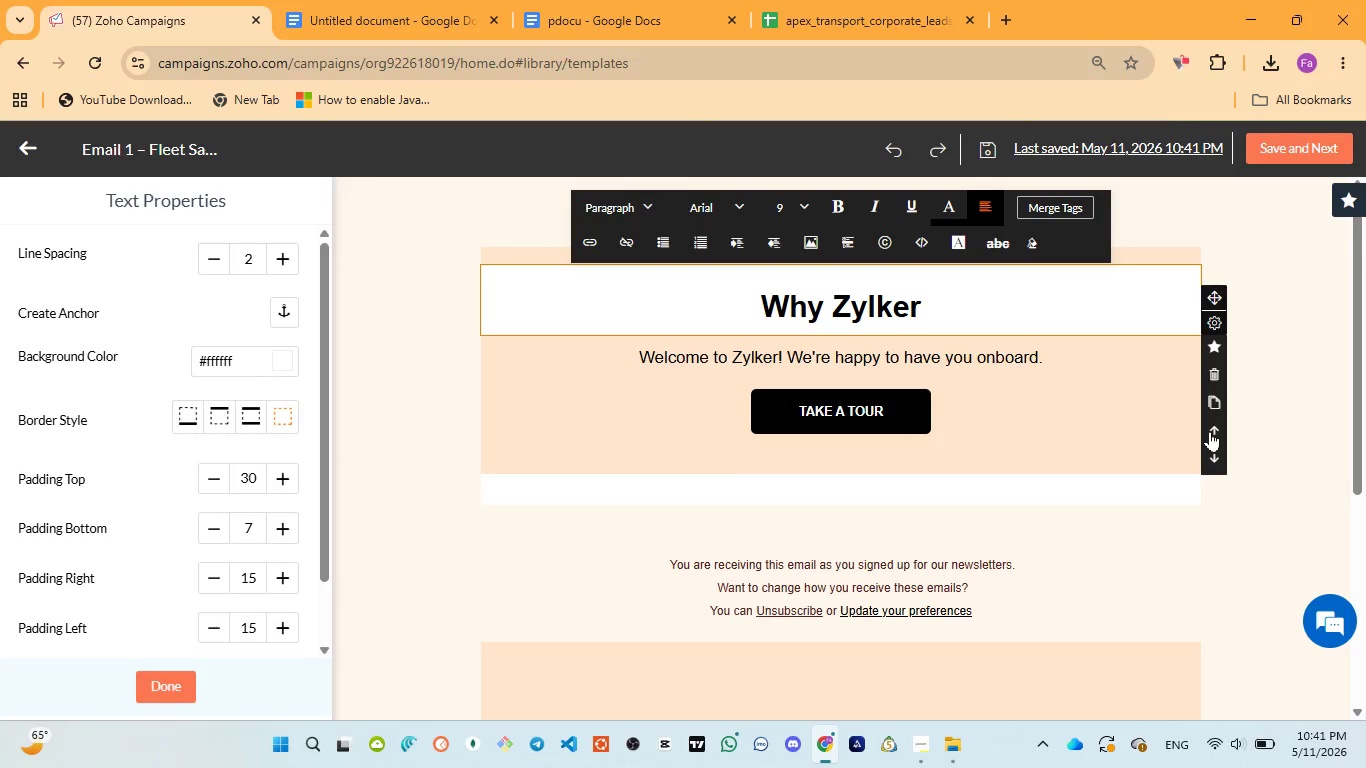 
left_click([1210, 431])
 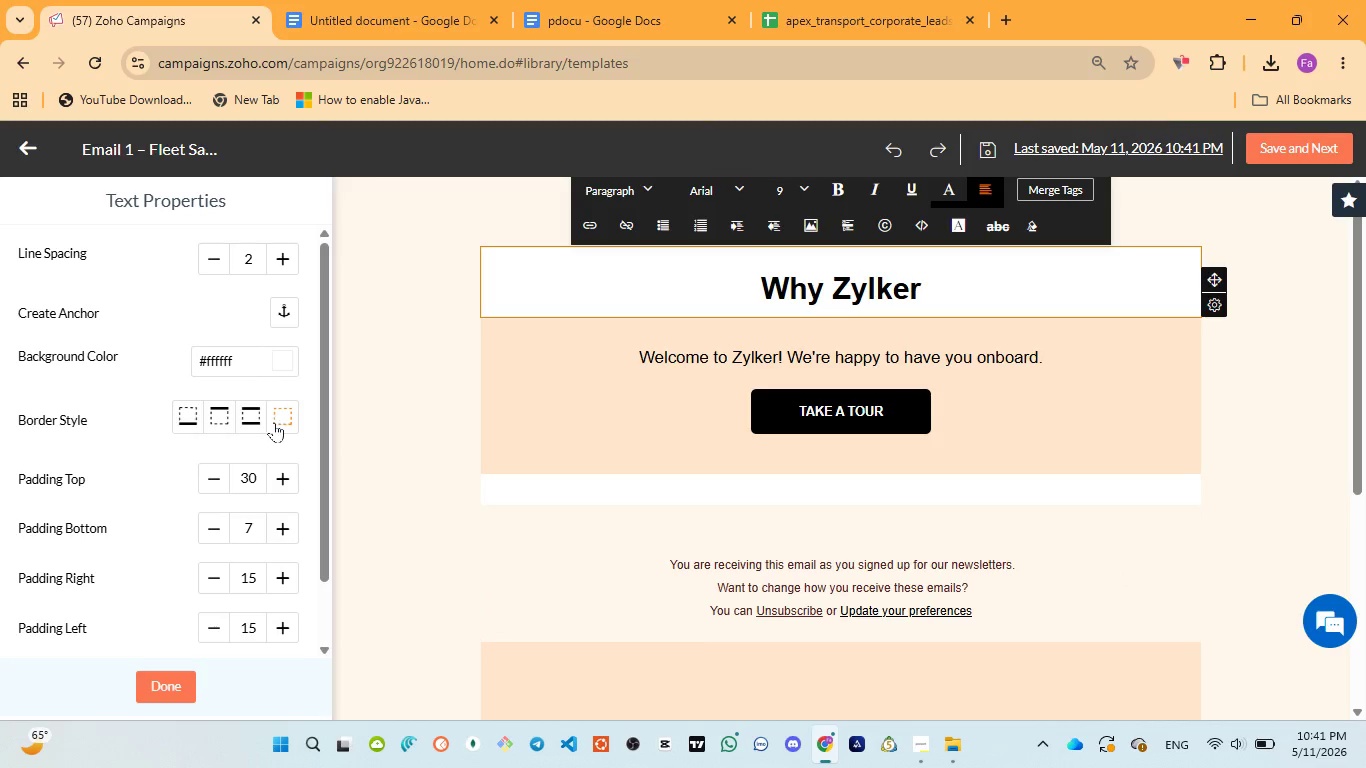 
left_click([283, 363])
 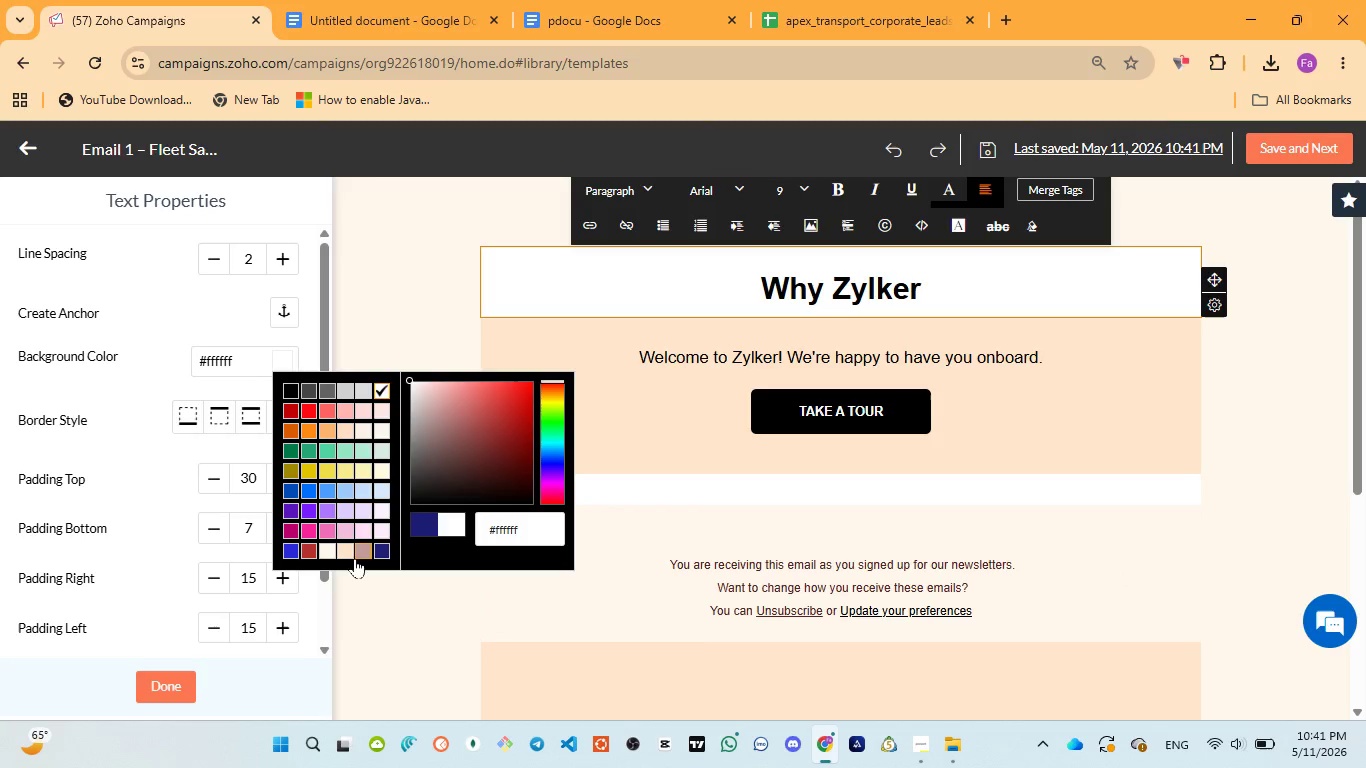 
left_click([354, 558])
 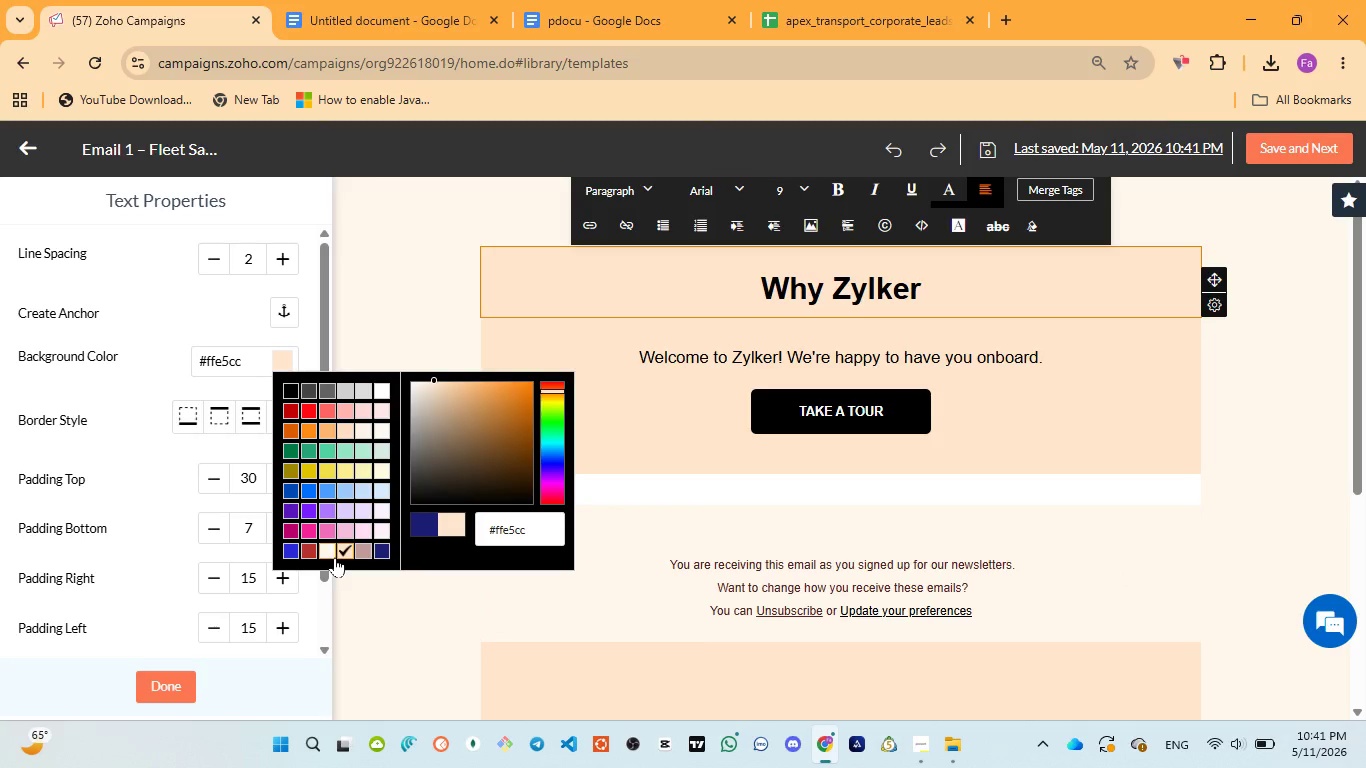 
left_click([364, 546])
 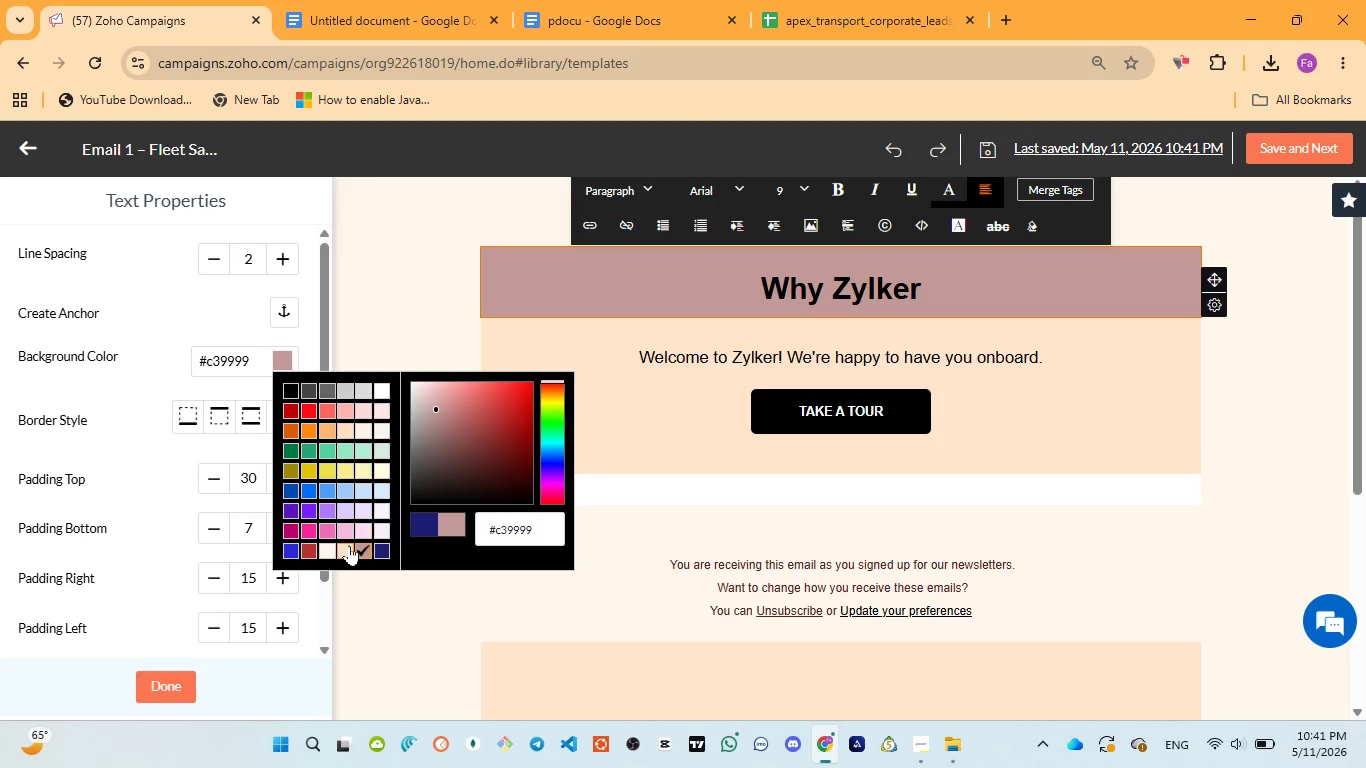 
left_click([343, 545])
 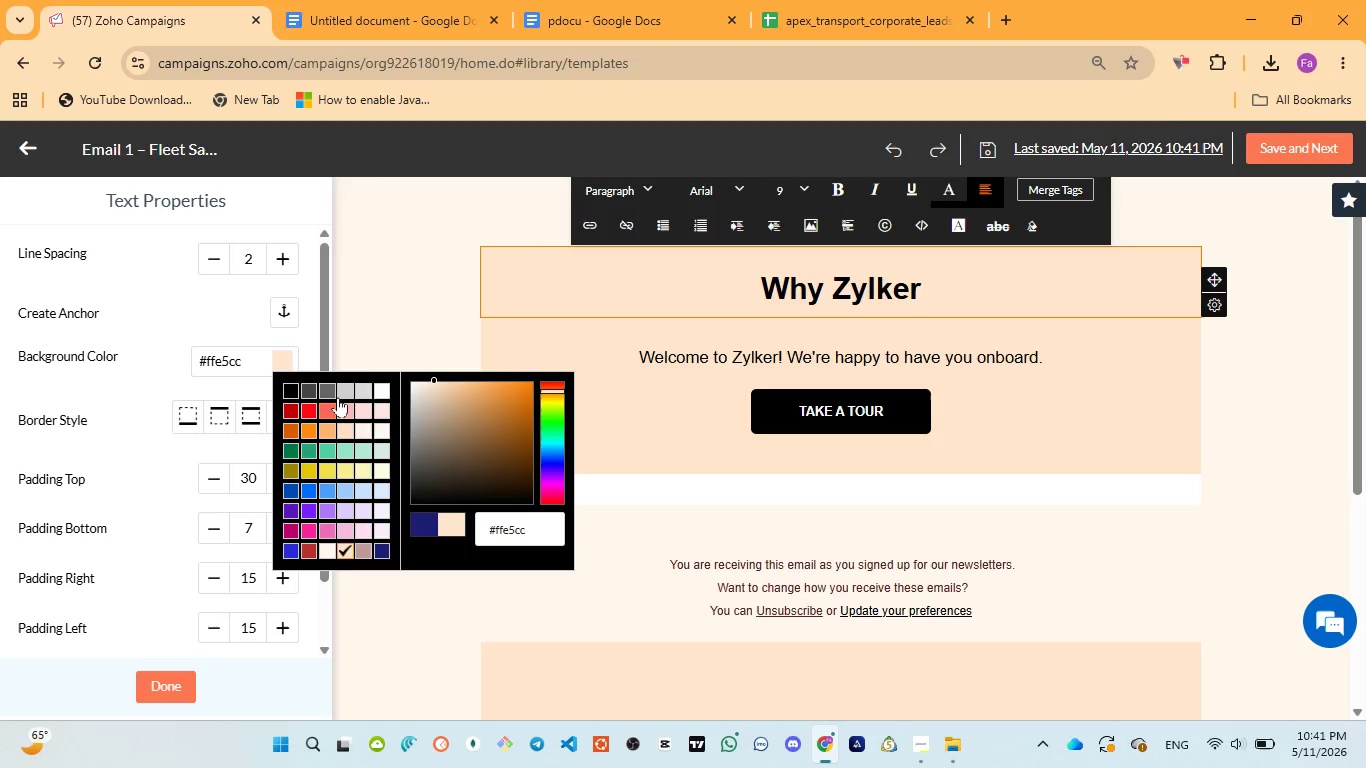 
left_click([422, 338])
 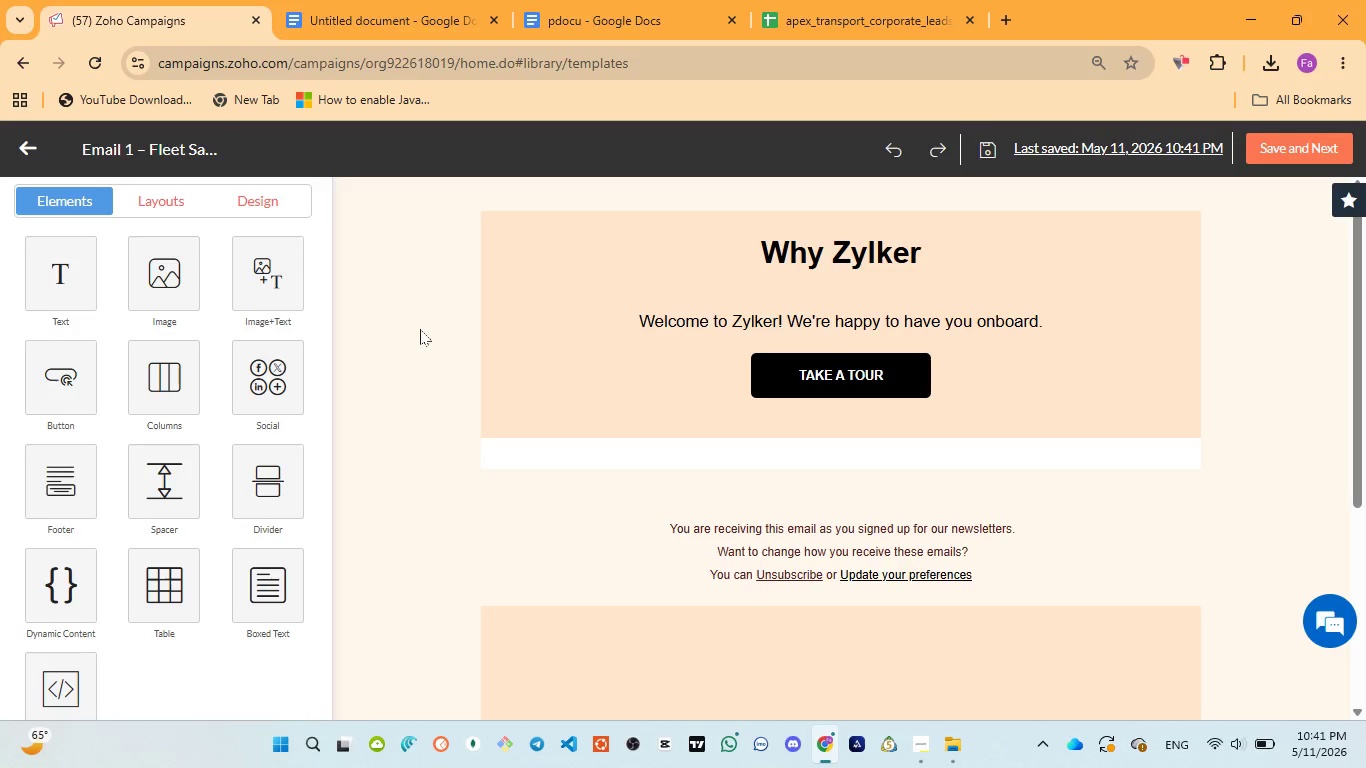 
wait(22.42)
 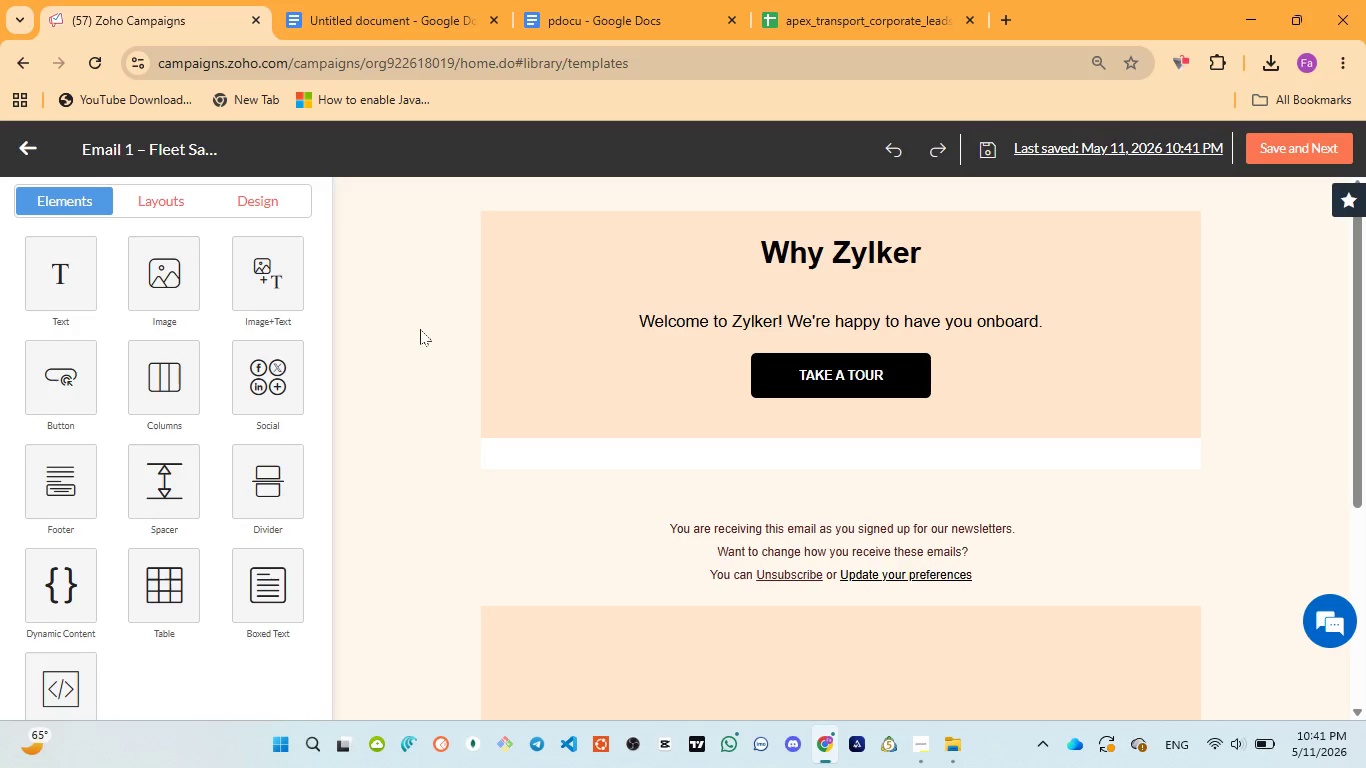 
left_click([704, 246])
 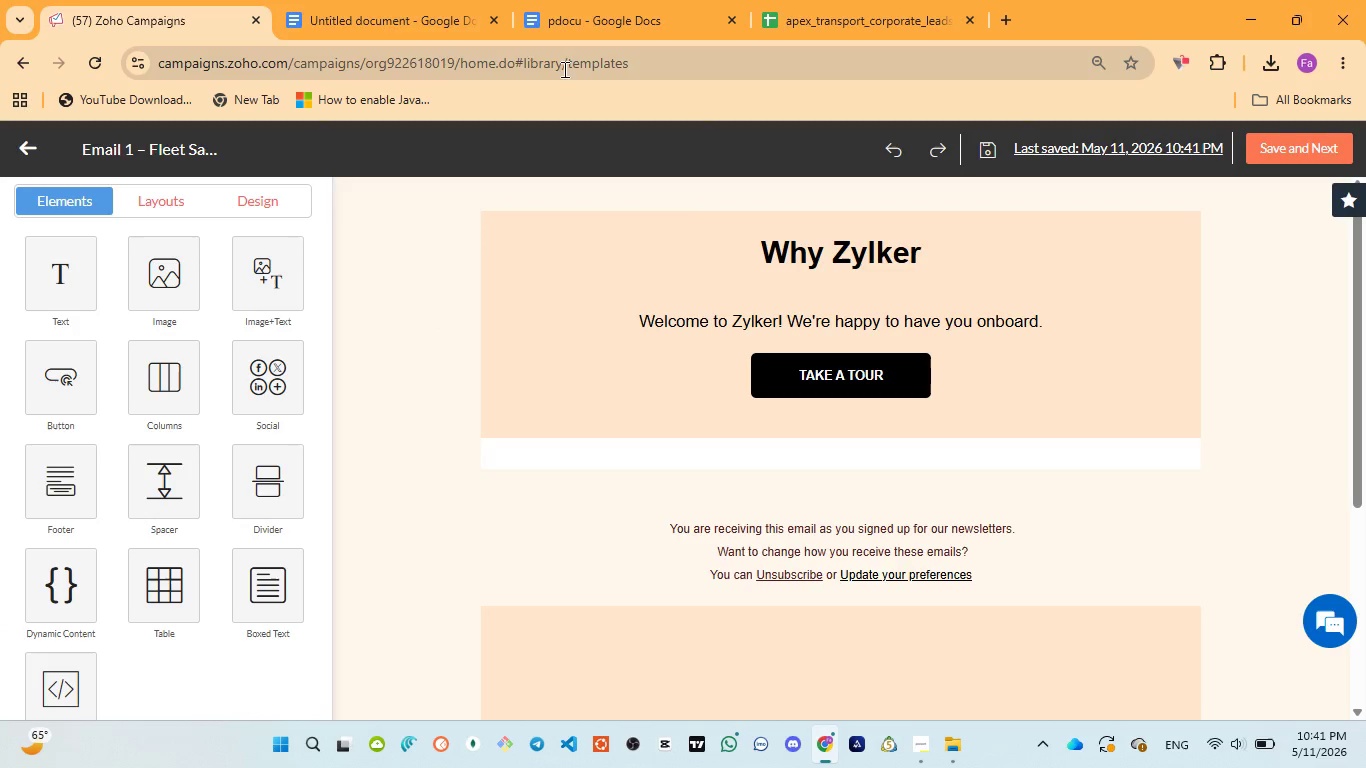 
left_click([563, 28])
 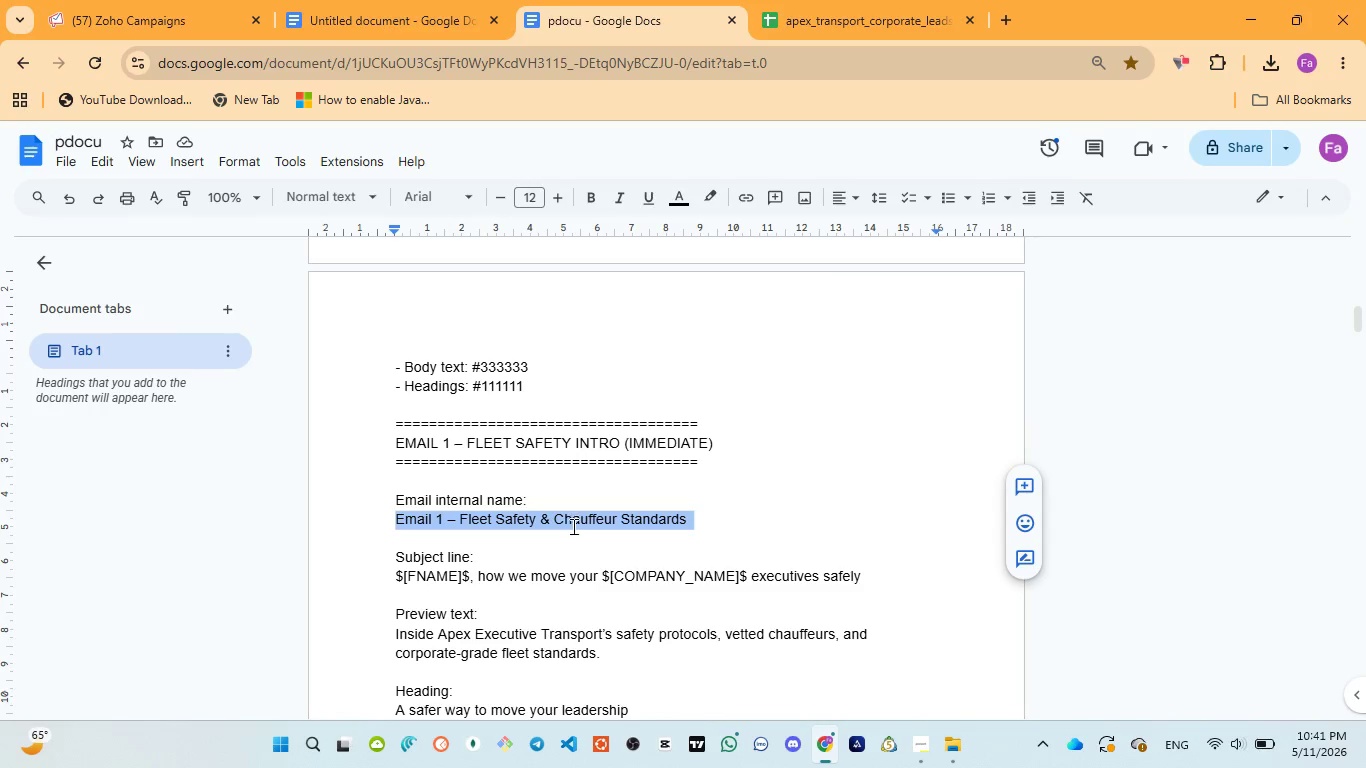 
scroll: coordinate [572, 537], scroll_direction: down, amount: 1.0
 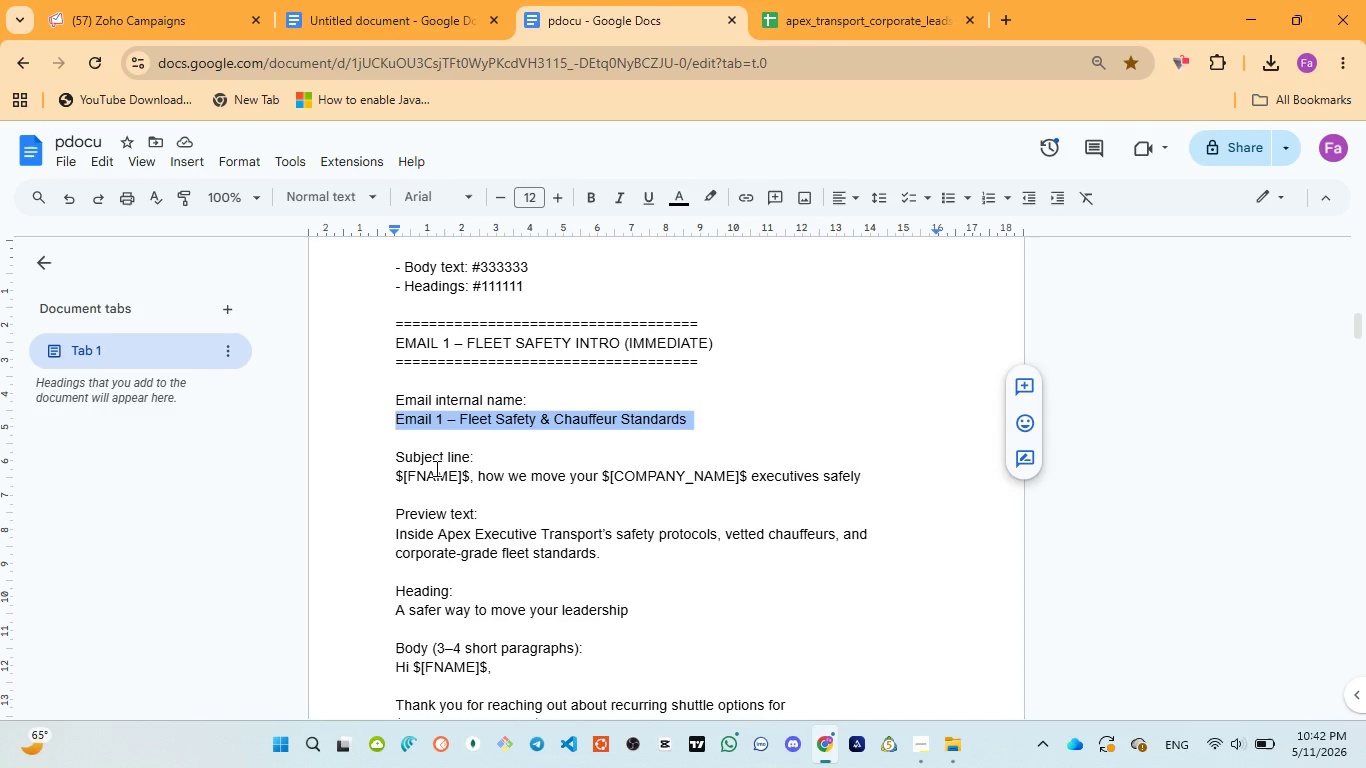 
wait(24.04)
 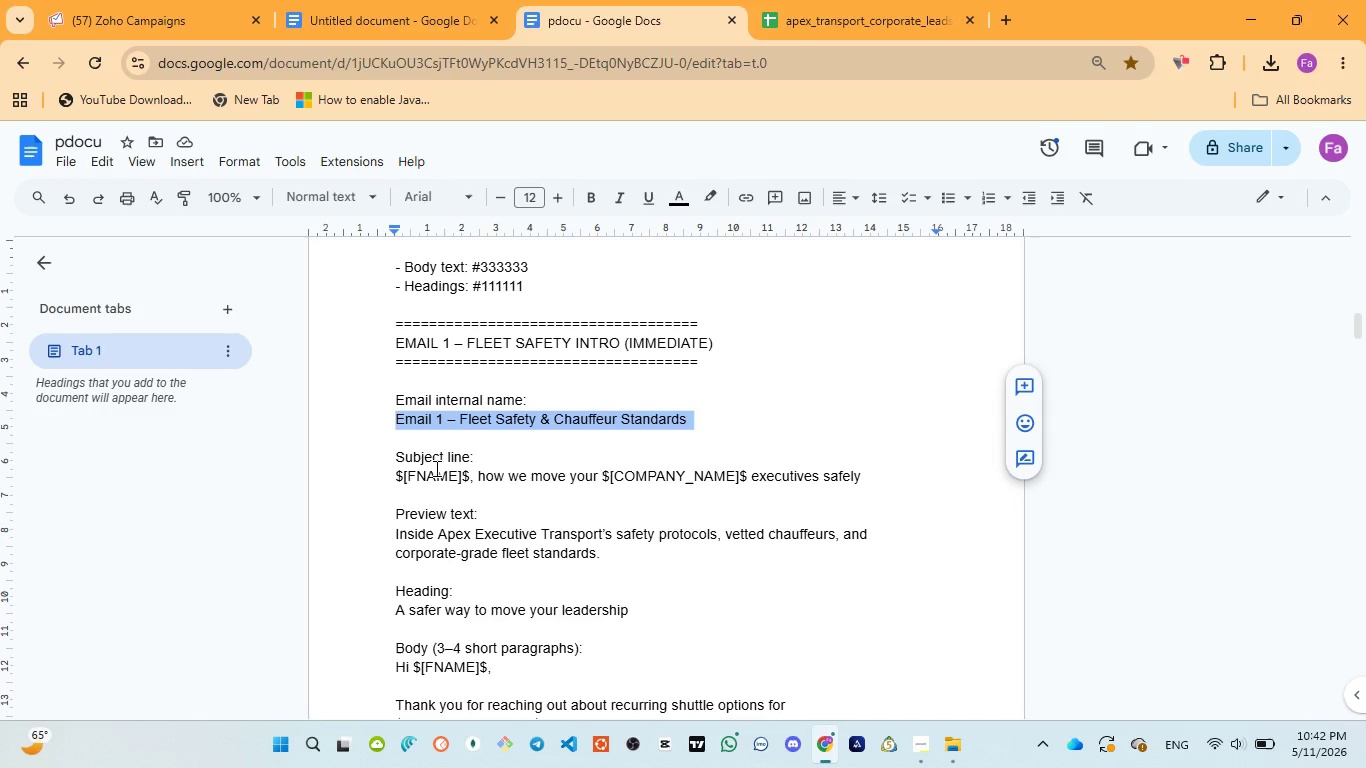 
left_click_drag(start_coordinate=[393, 475], to_coordinate=[874, 479])
 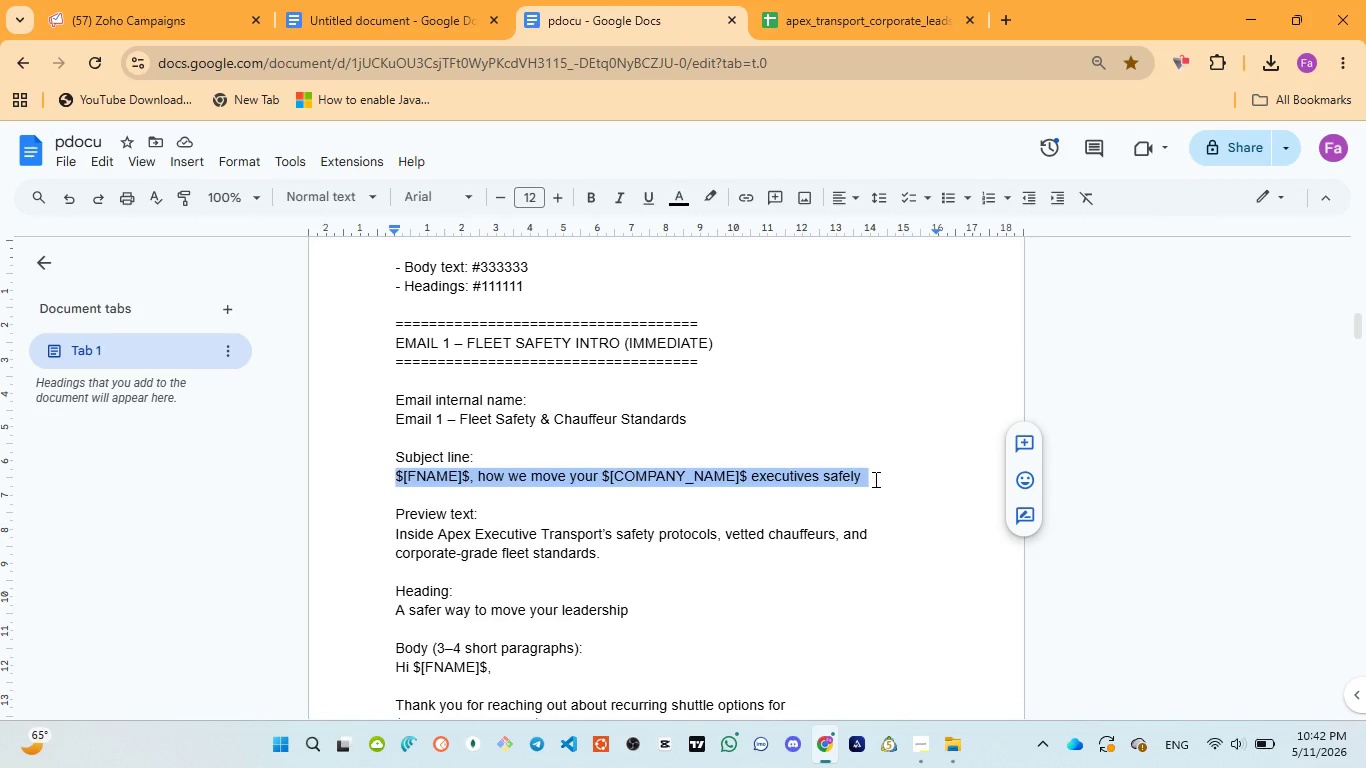 
key(Control+C)
 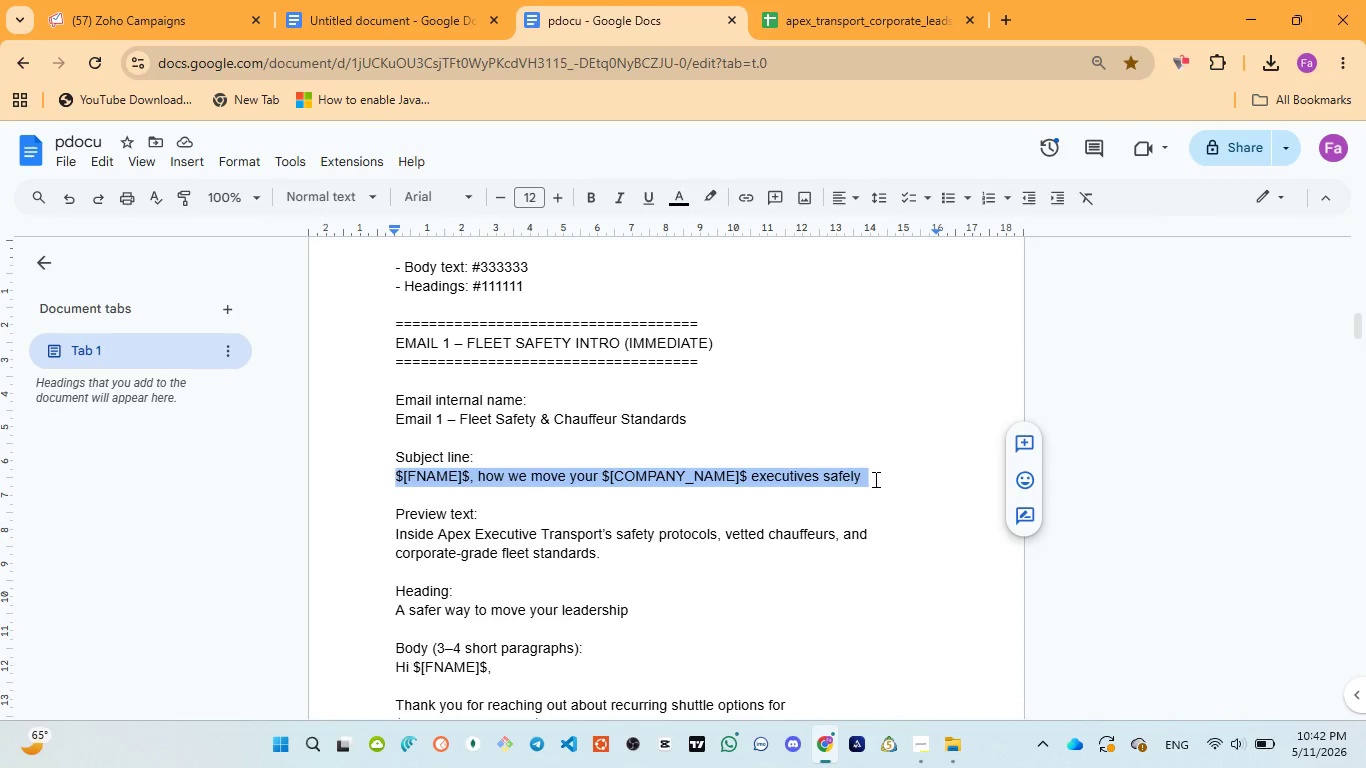 
key(Control+C)
 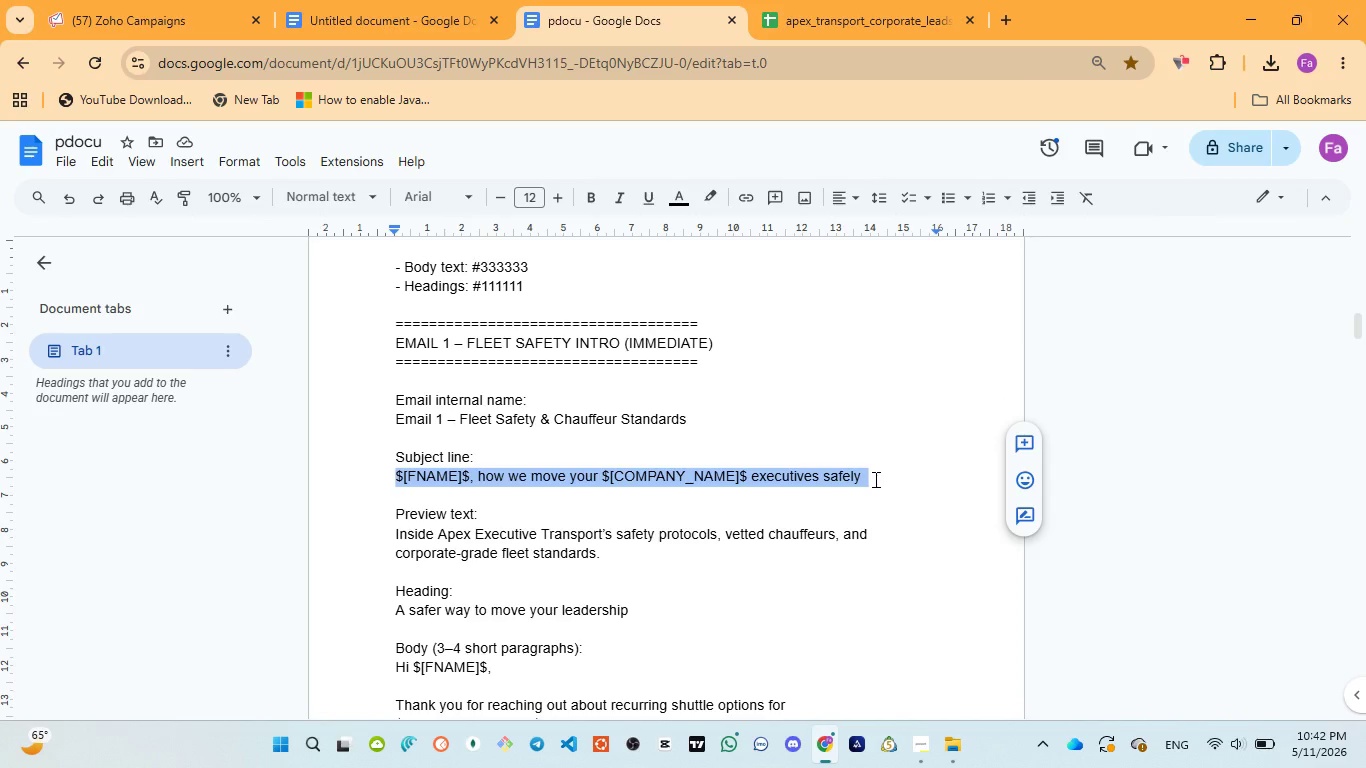 
key(Control+C)
 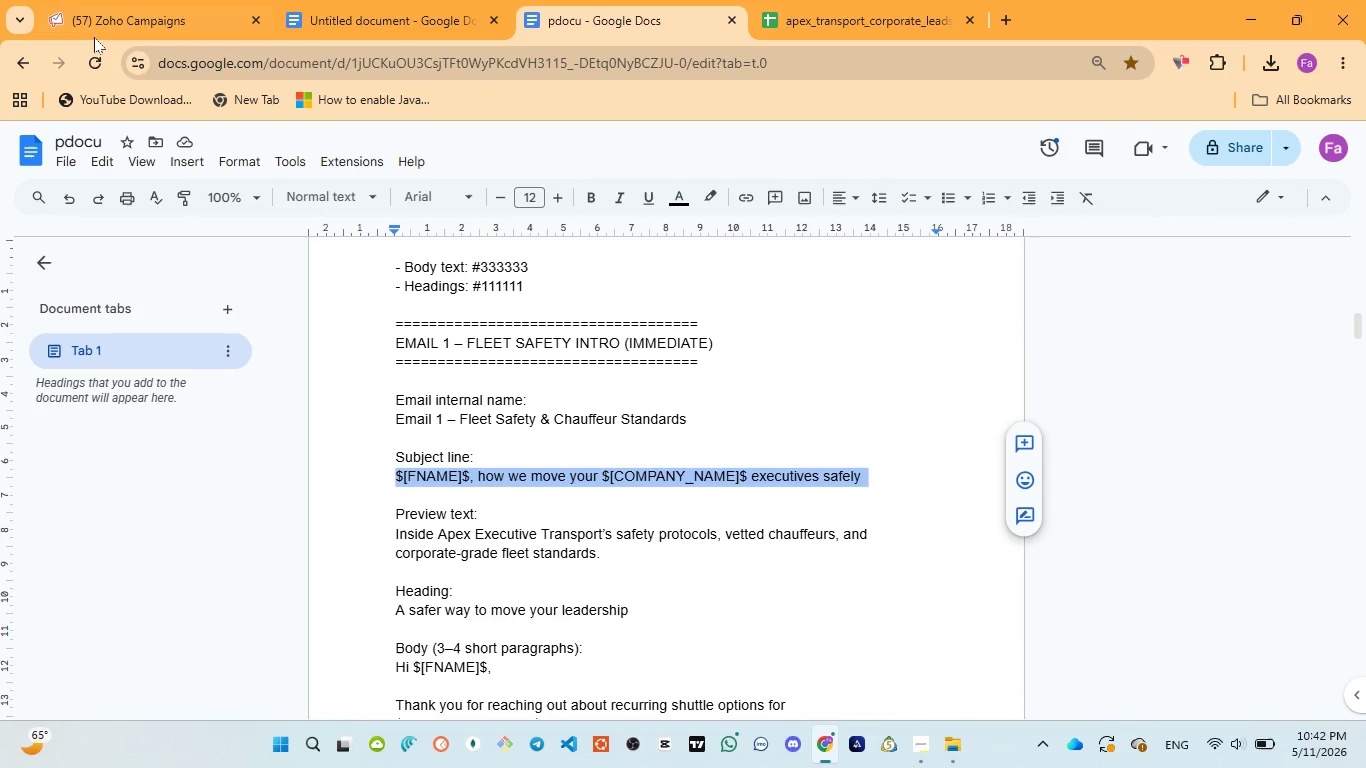 
left_click([91, 31])
 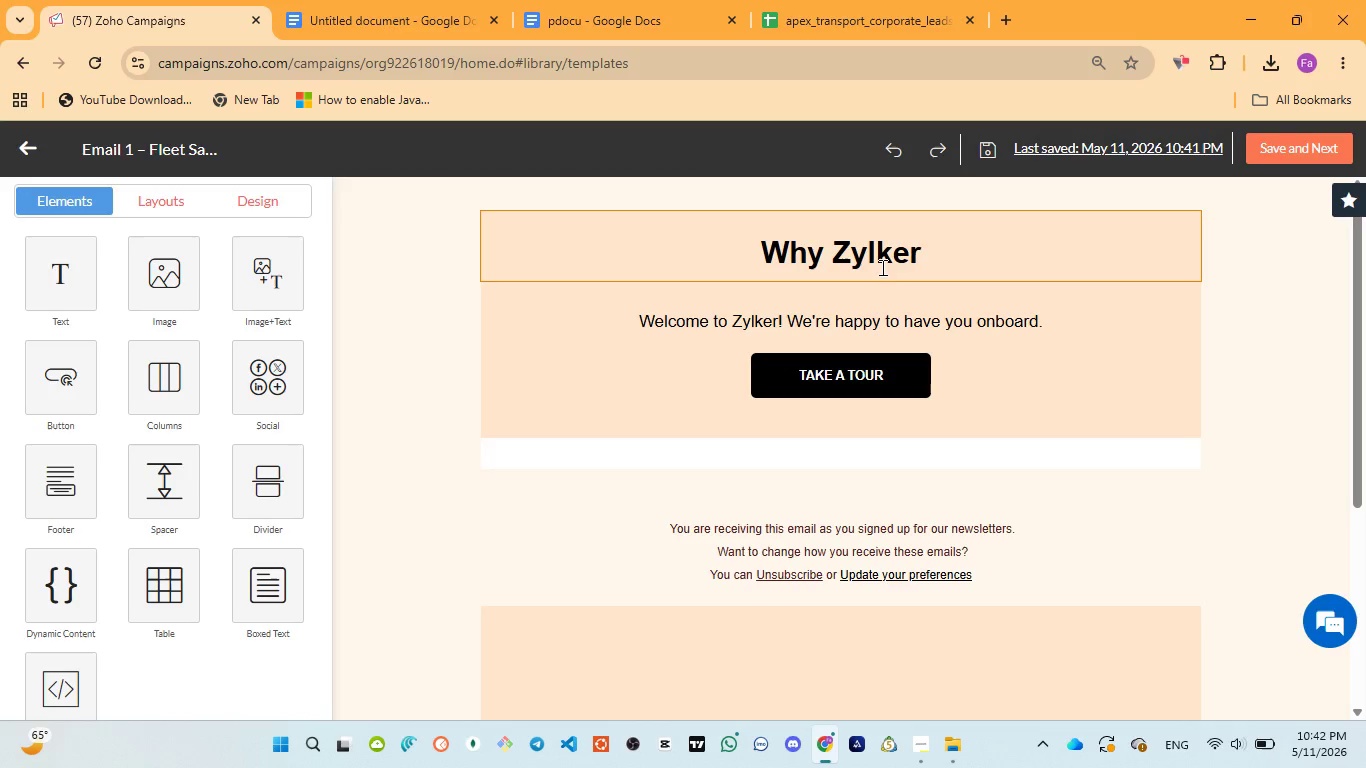 
left_click([878, 266])
 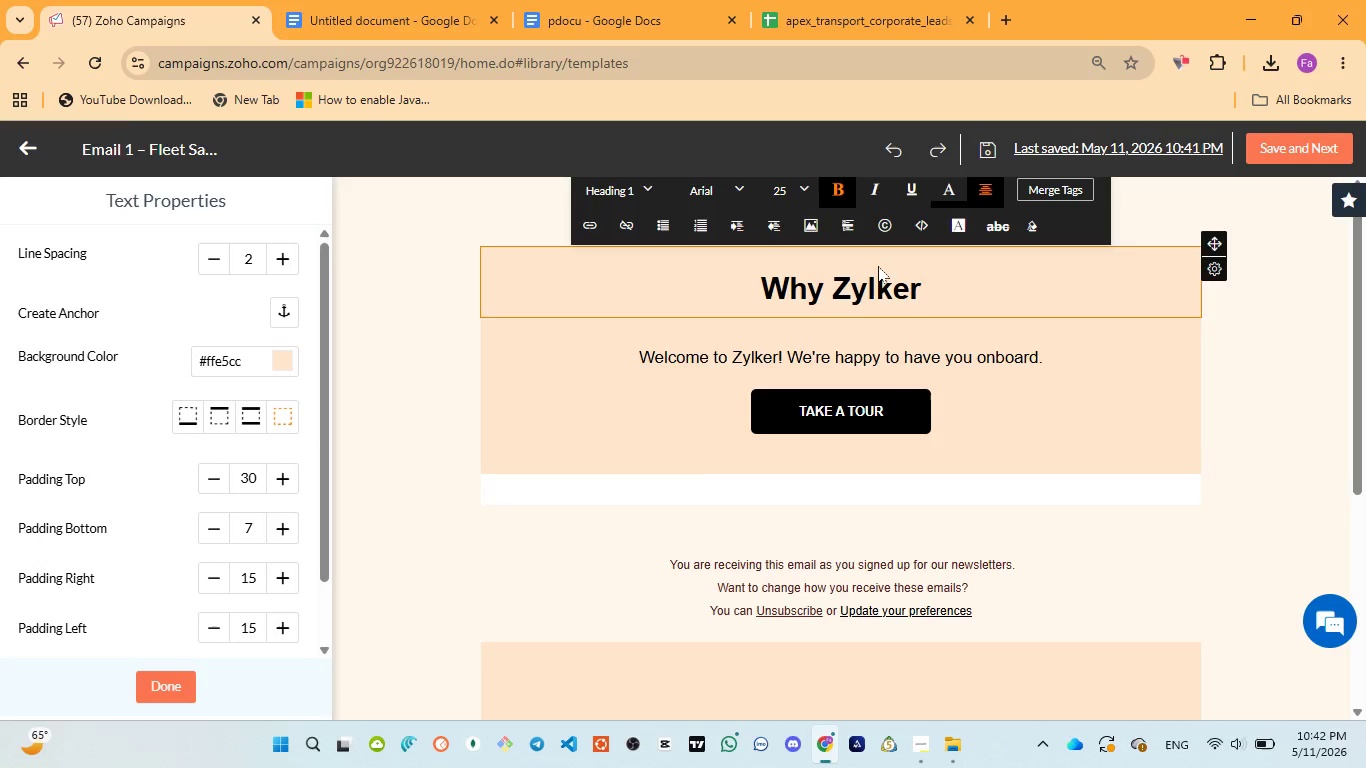 
key(Control+A)
 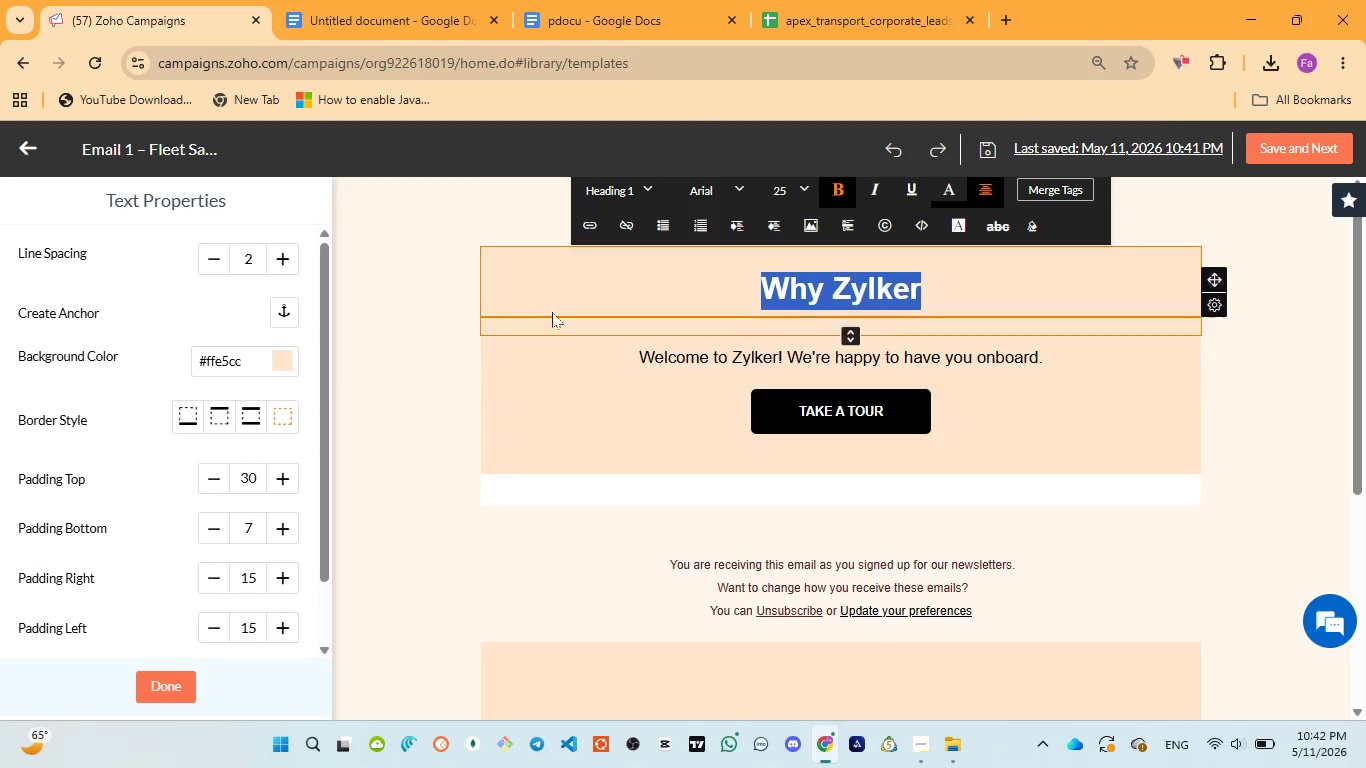 
left_click([545, 20])
 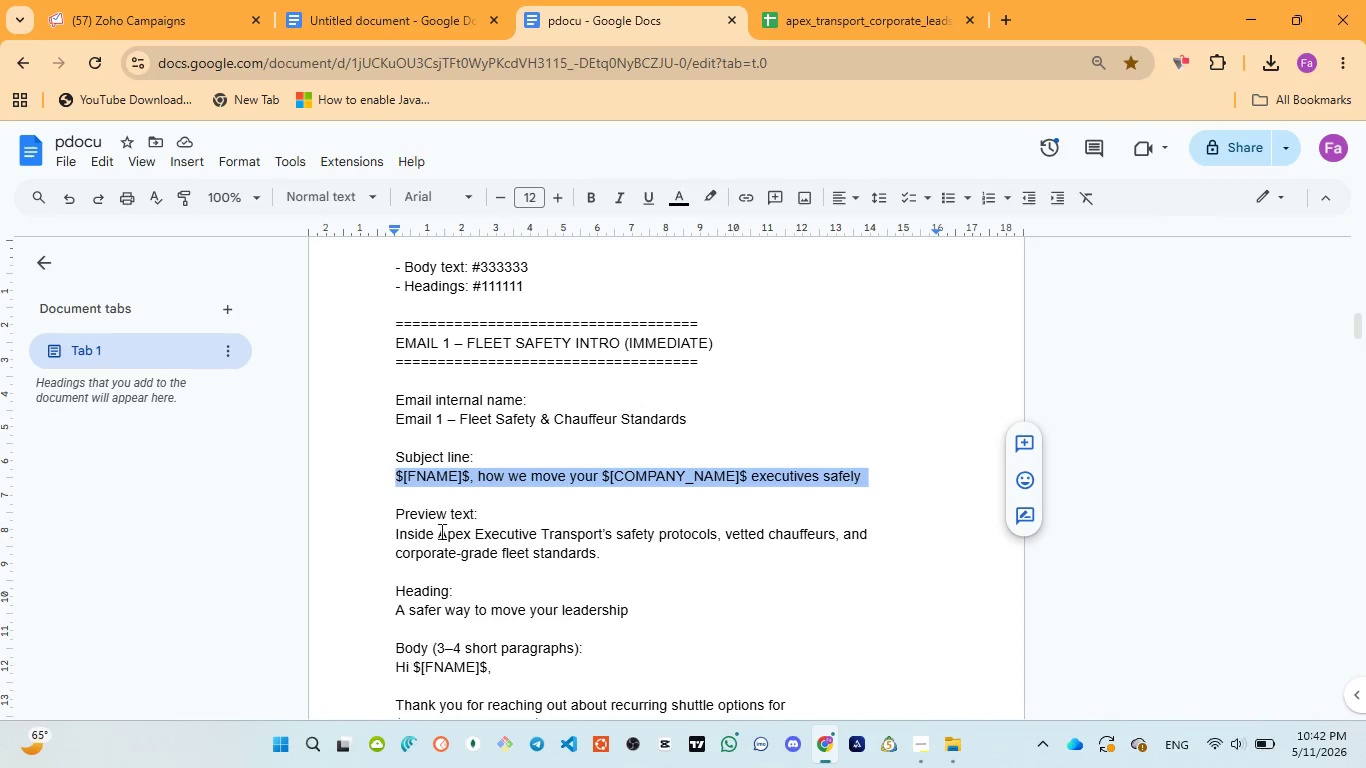 
scroll: coordinate [428, 546], scroll_direction: down, amount: 1.0
 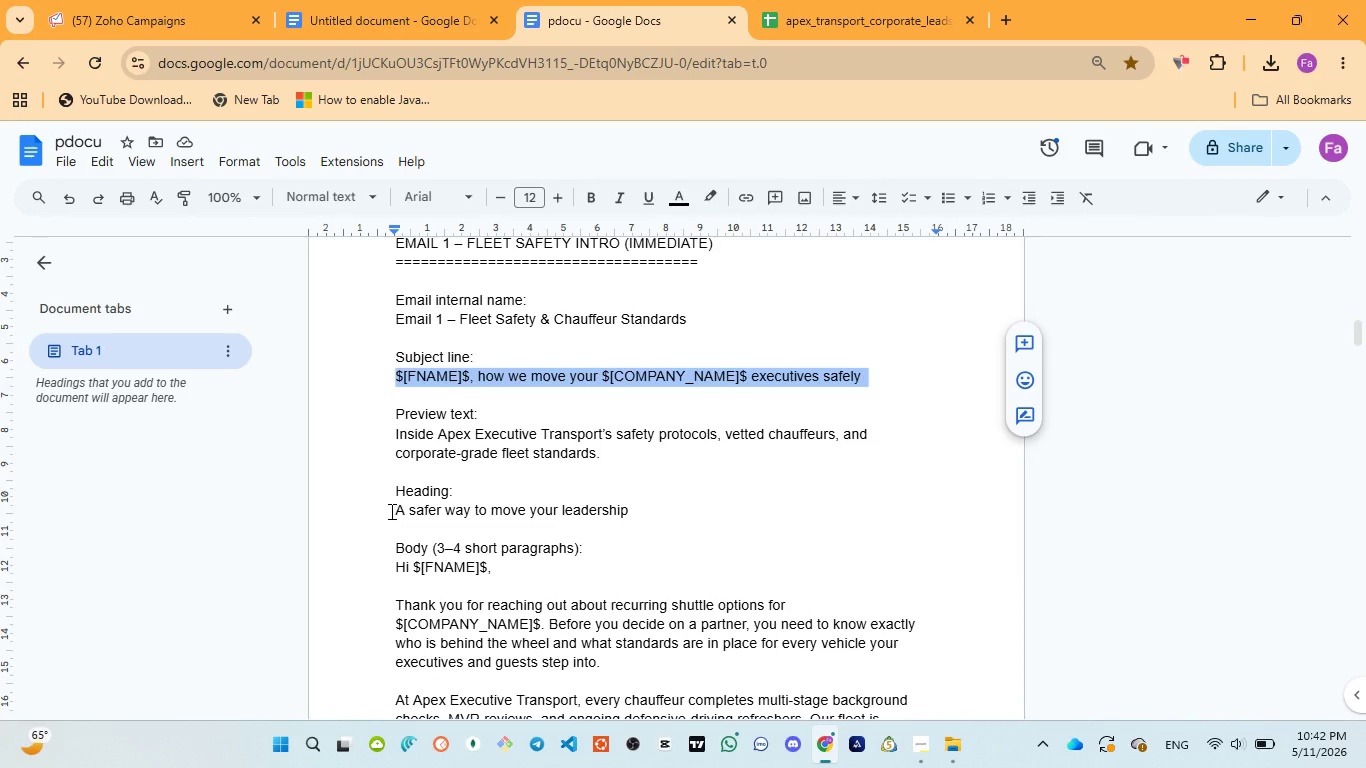 
left_click_drag(start_coordinate=[390, 511], to_coordinate=[694, 535])
 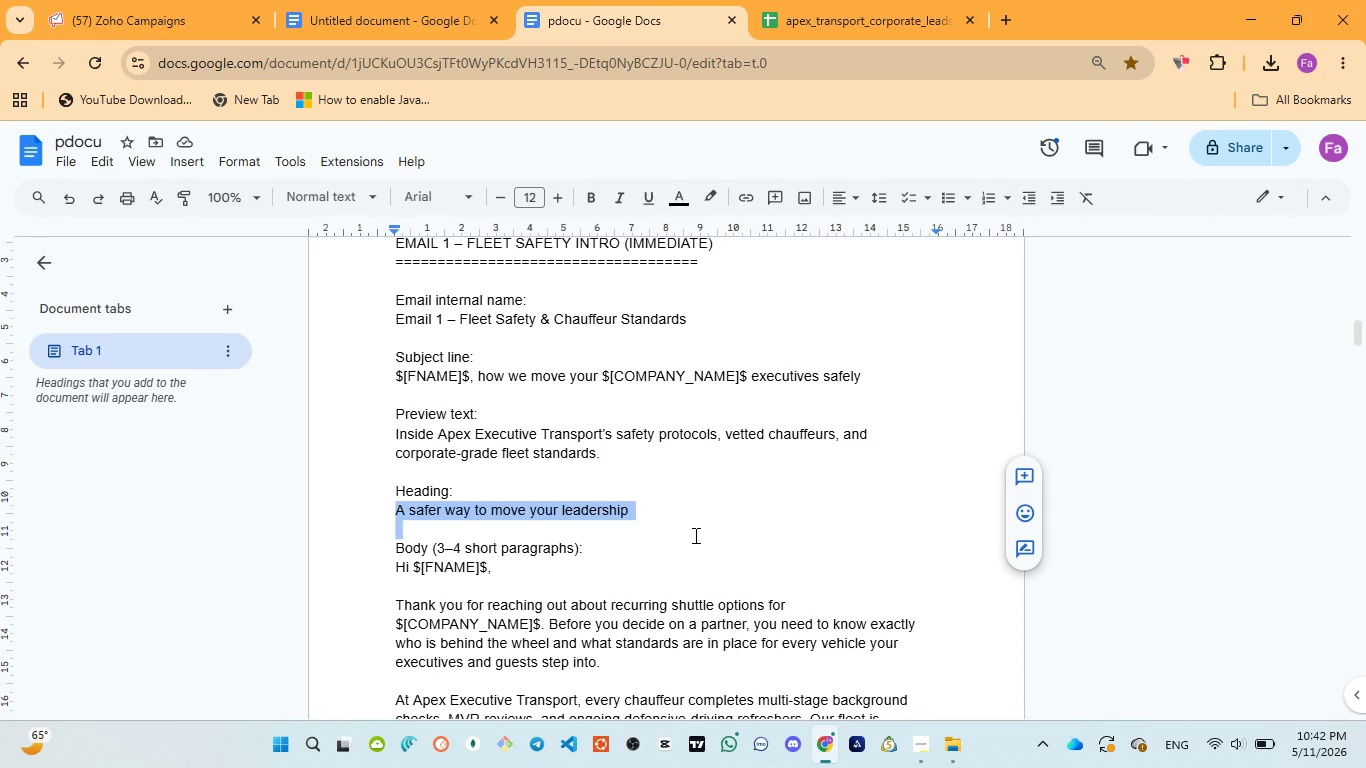 
key(Control+C)
 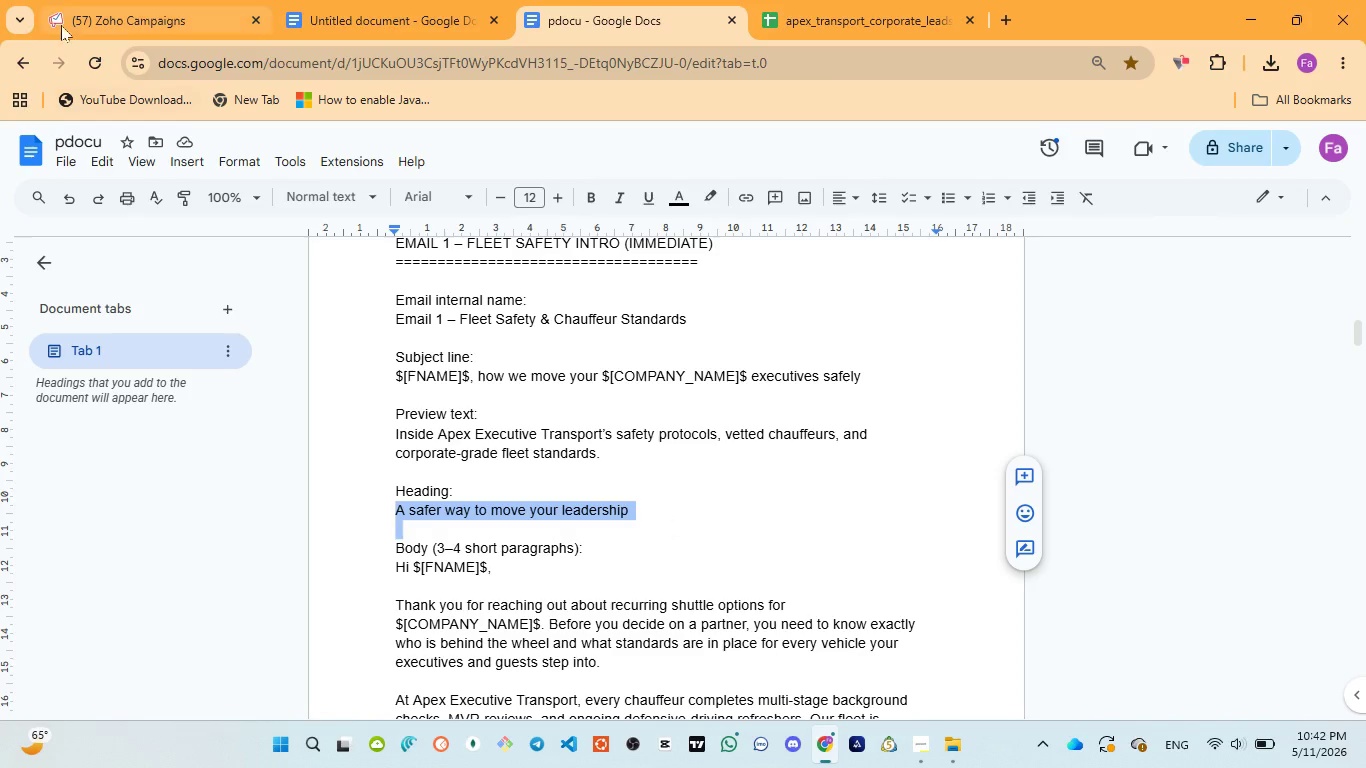 
left_click([61, 22])
 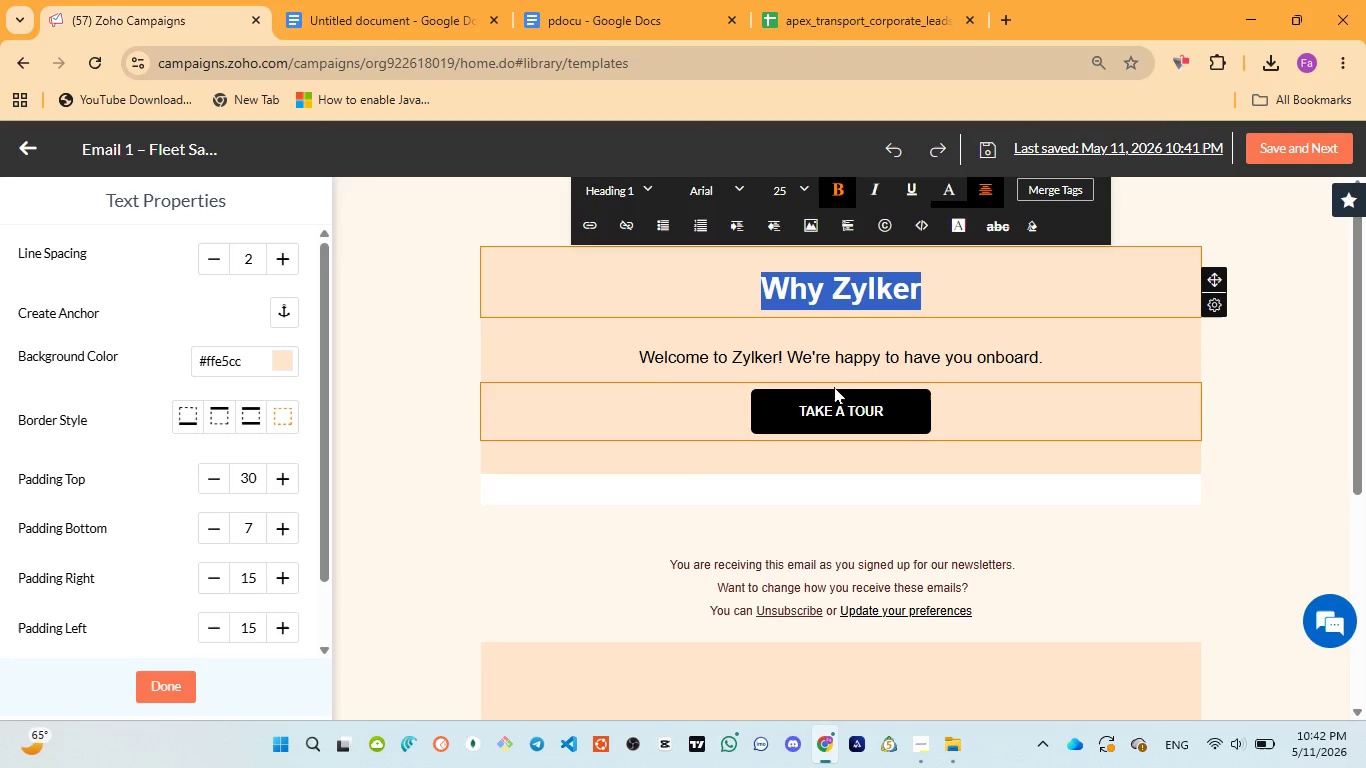 
left_click([836, 376])
 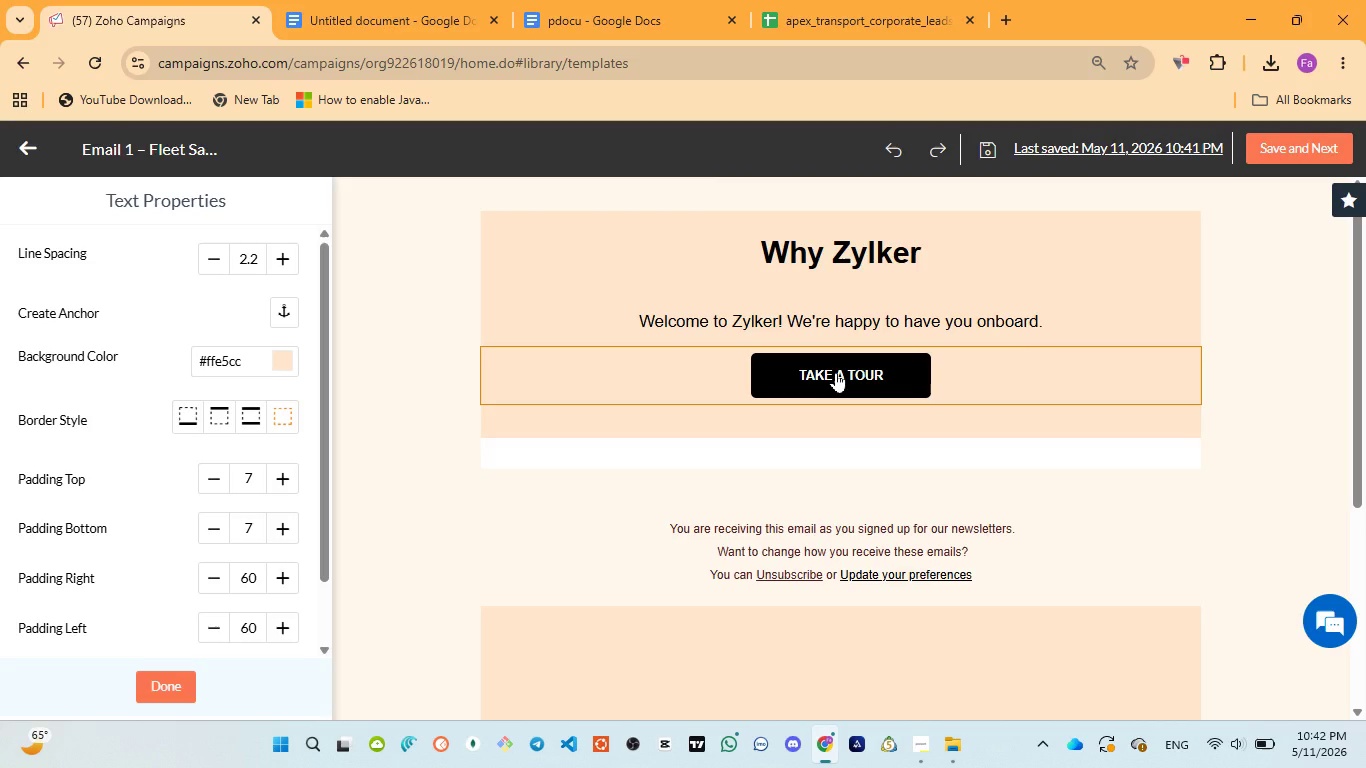 
wait(11.12)
 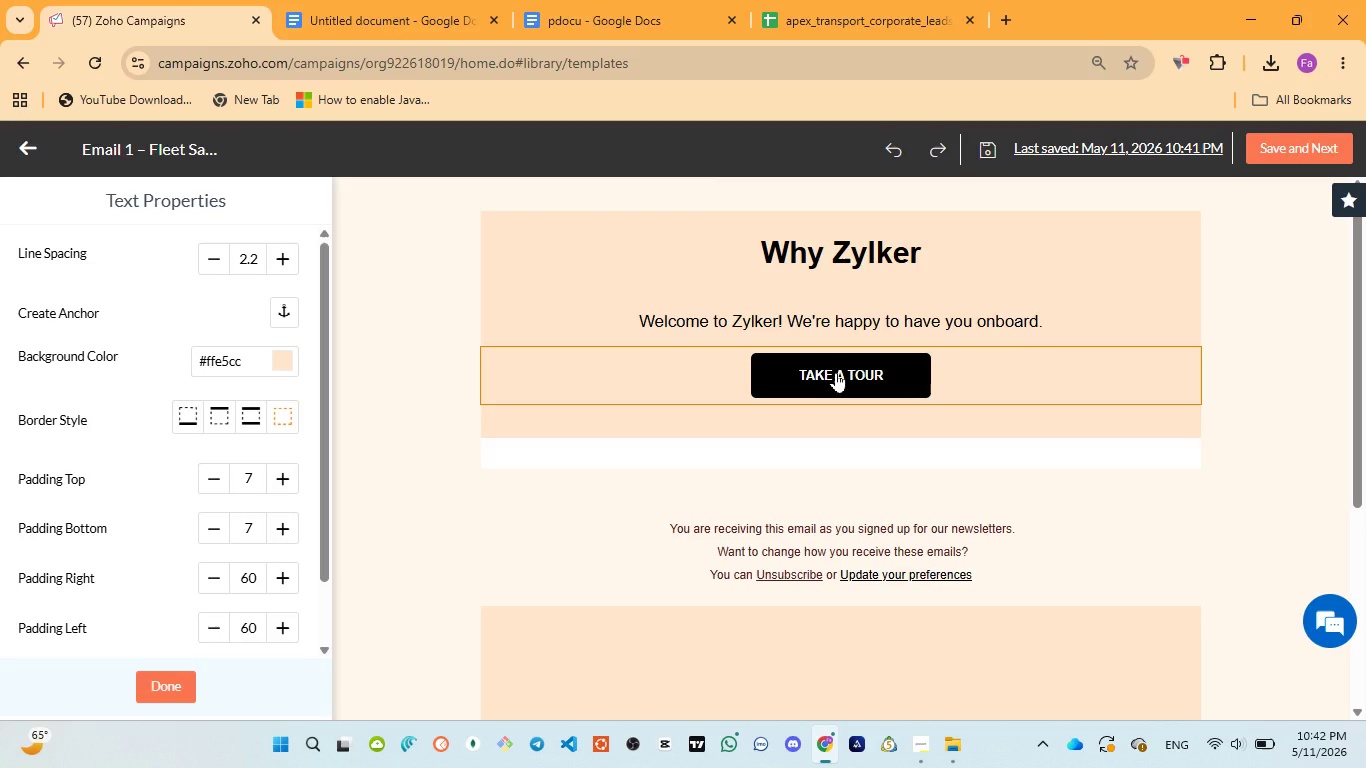 
left_click([836, 370])
 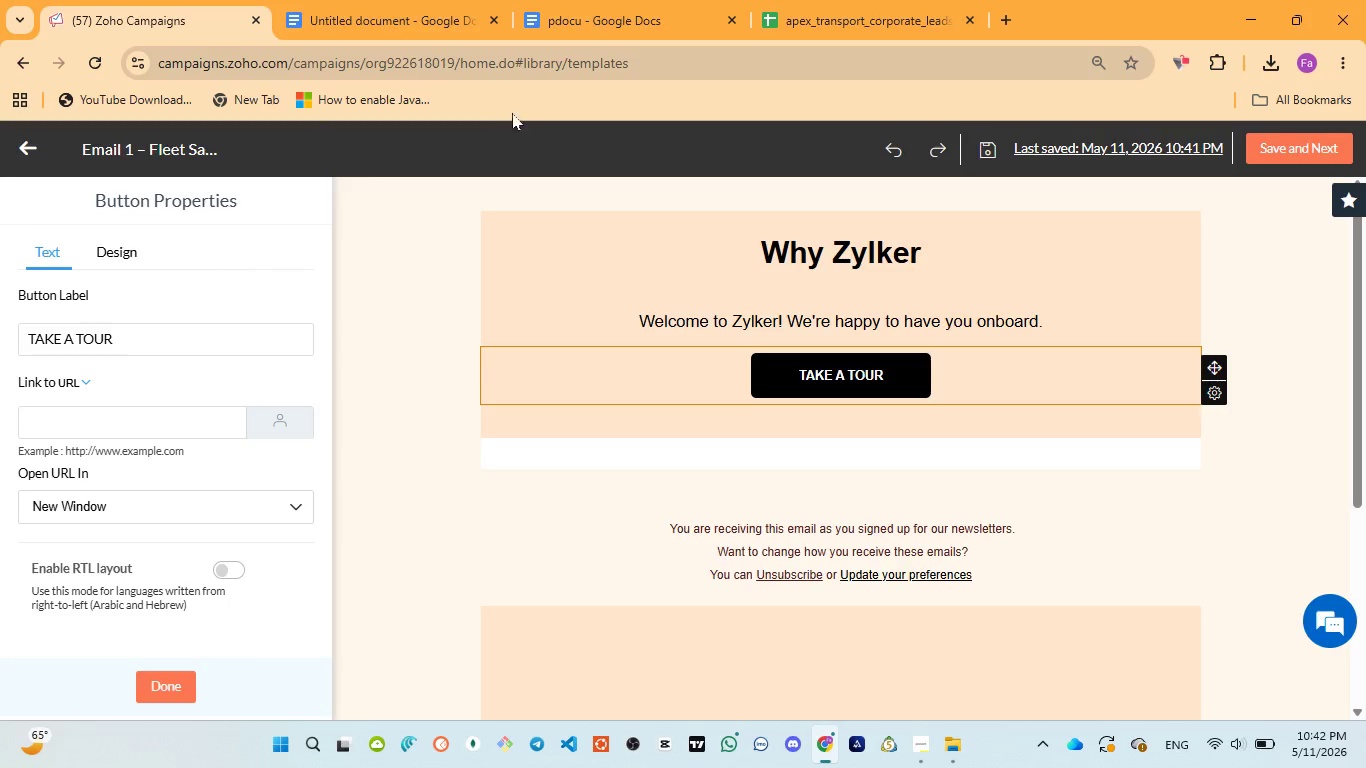 
left_click([545, 30])
 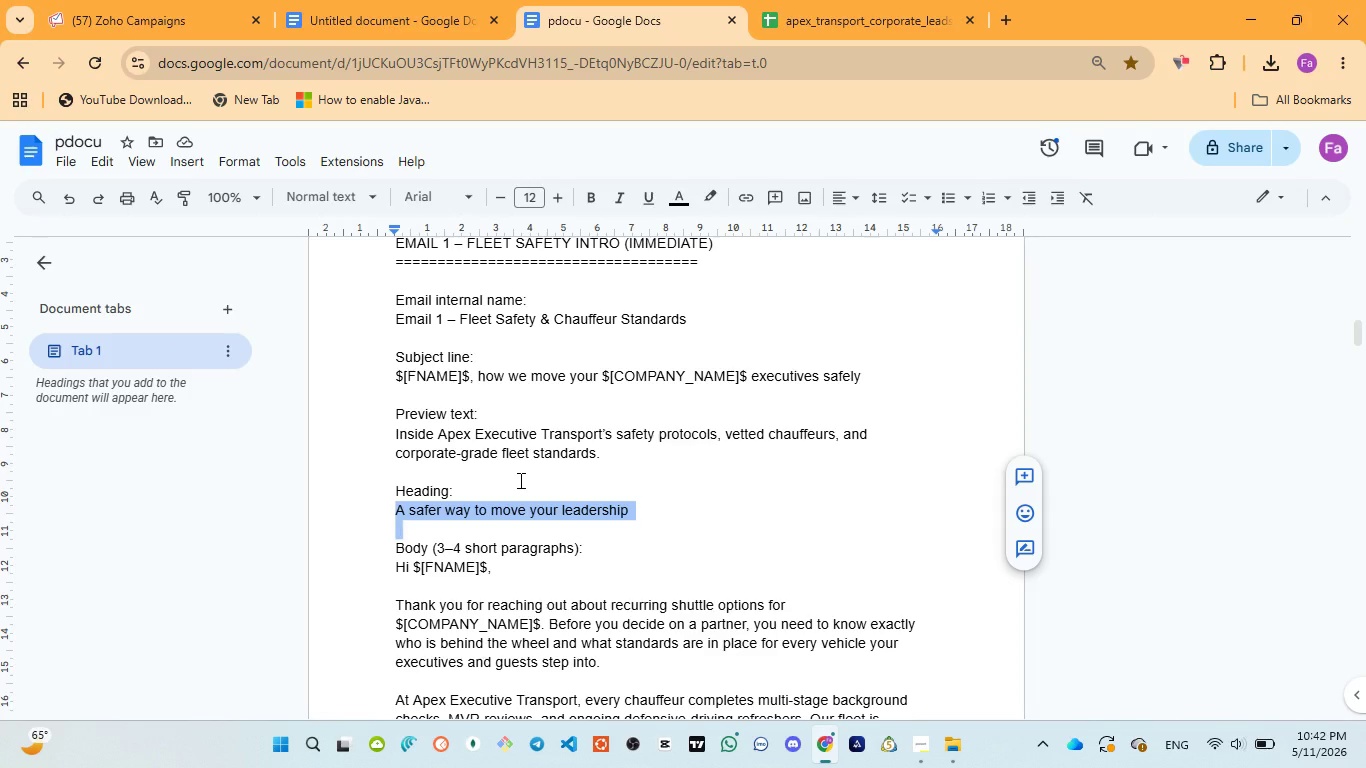 
scroll: coordinate [519, 480], scroll_direction: down, amount: 1.0
 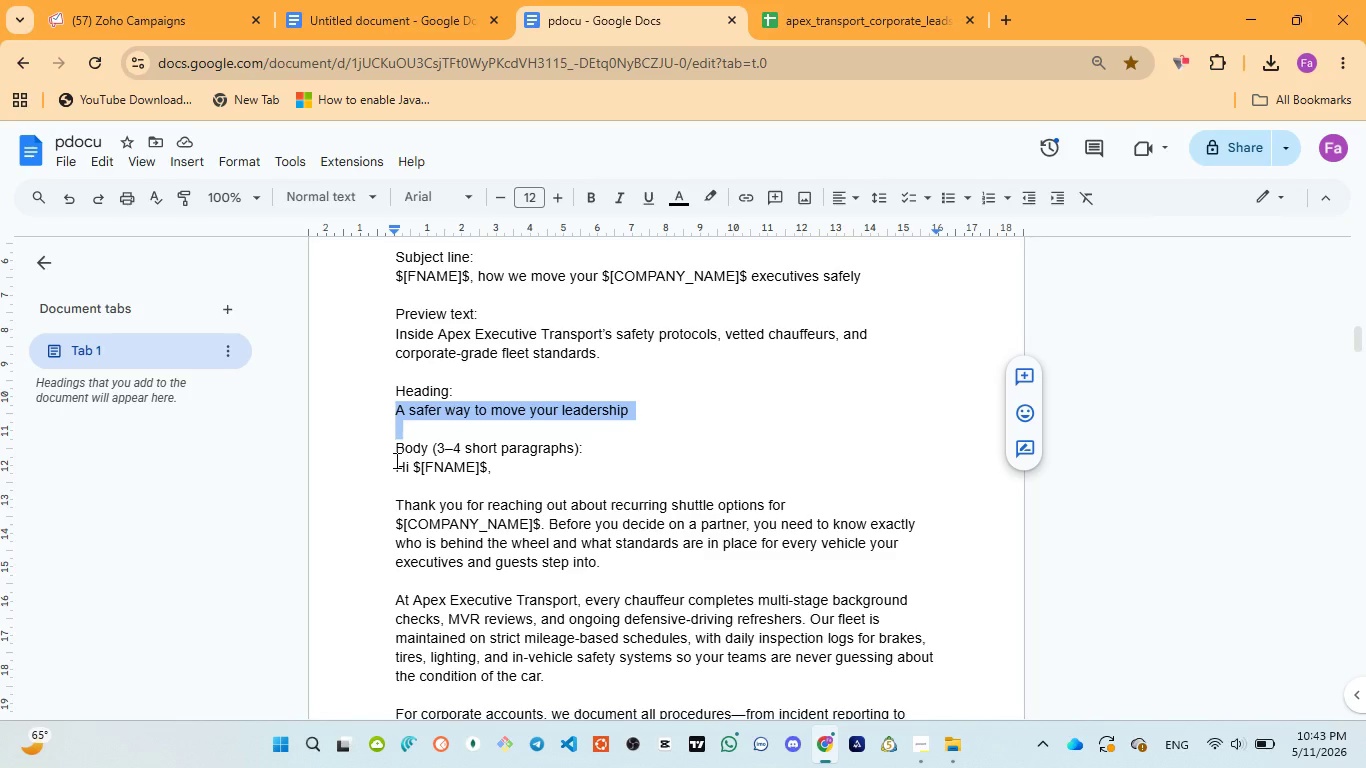 
left_click_drag(start_coordinate=[395, 460], to_coordinate=[607, 531])
 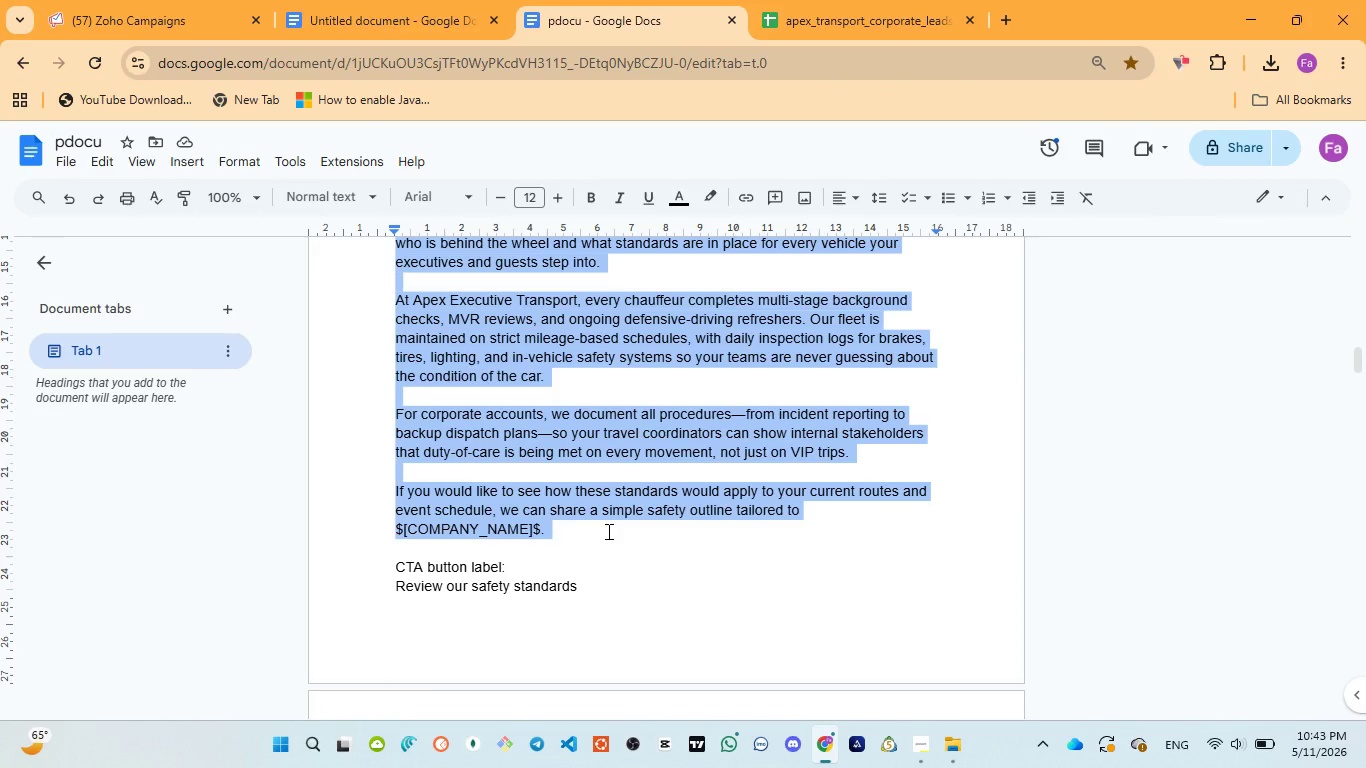 
scroll: coordinate [484, 538], scroll_direction: down, amount: 3.0
 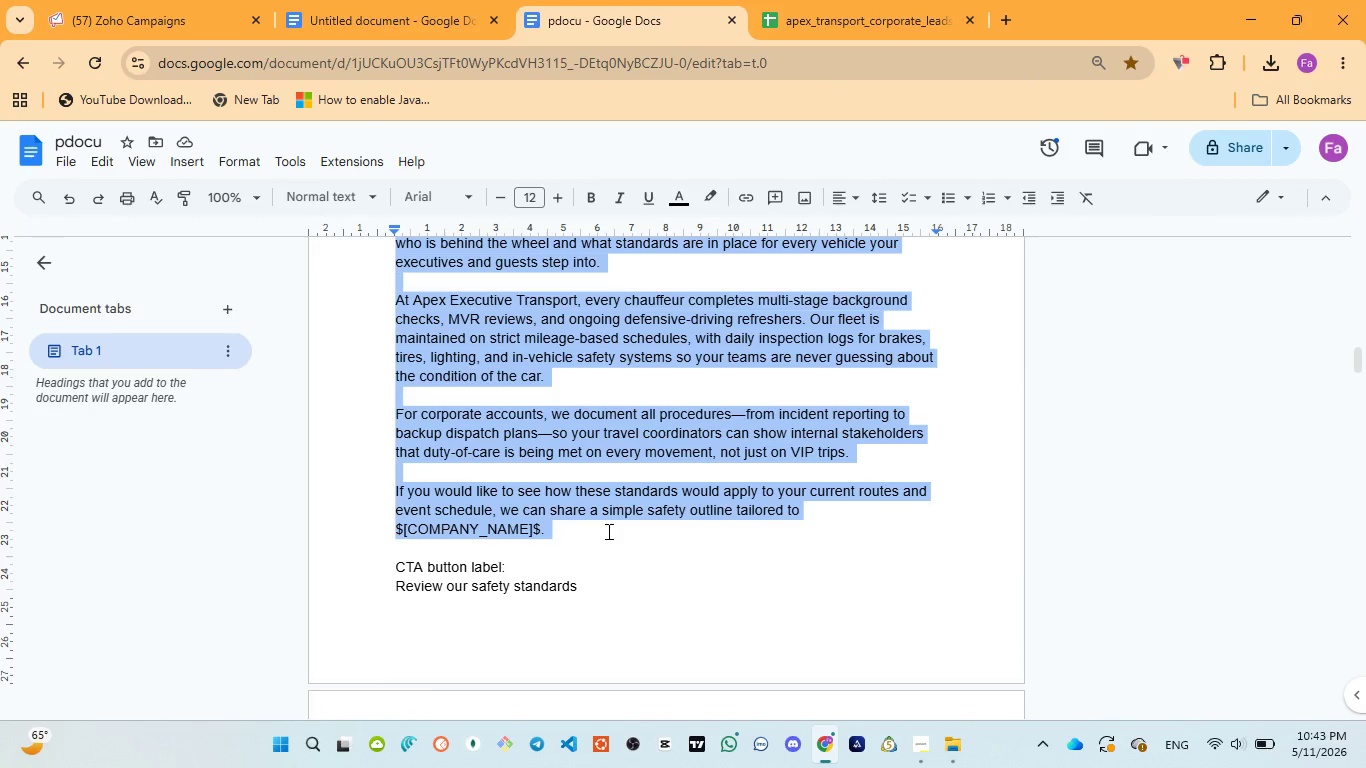 
key(Control+C)
 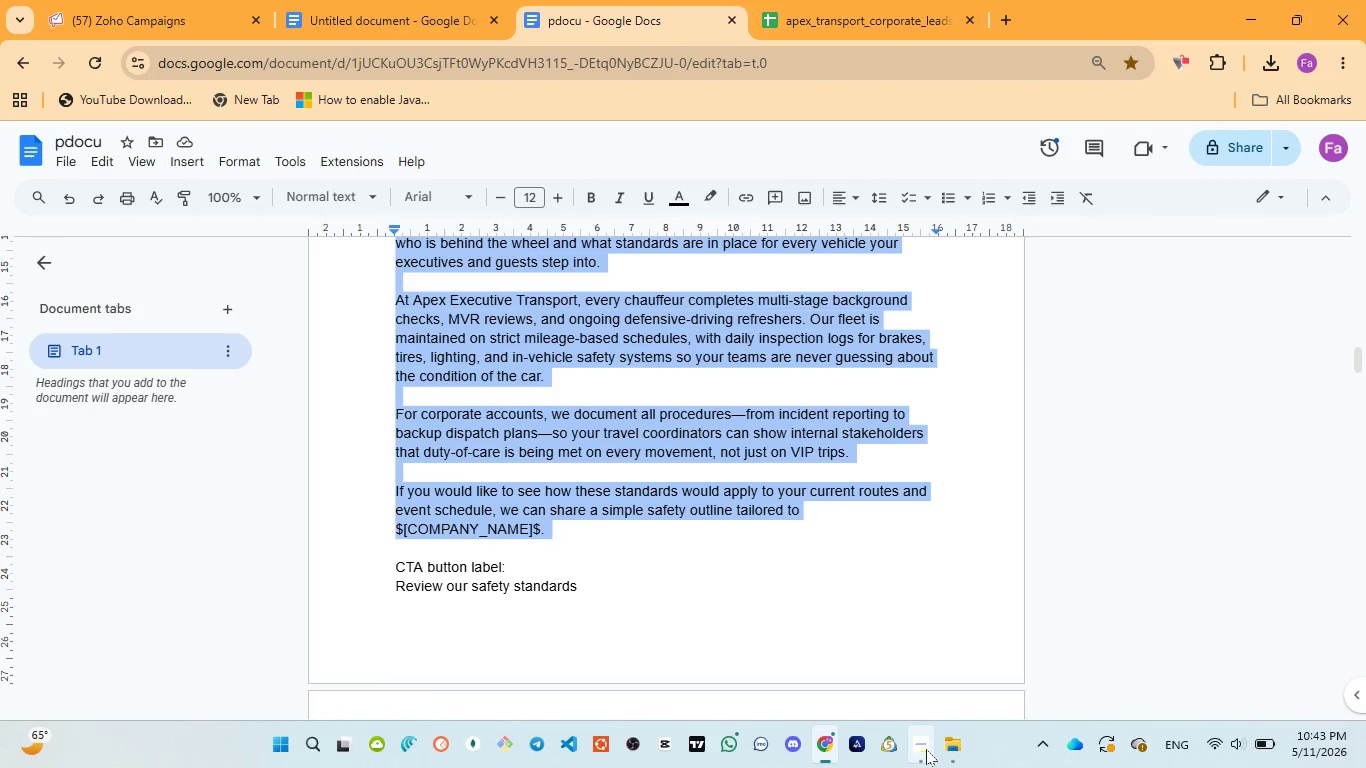 
left_click([897, 645])